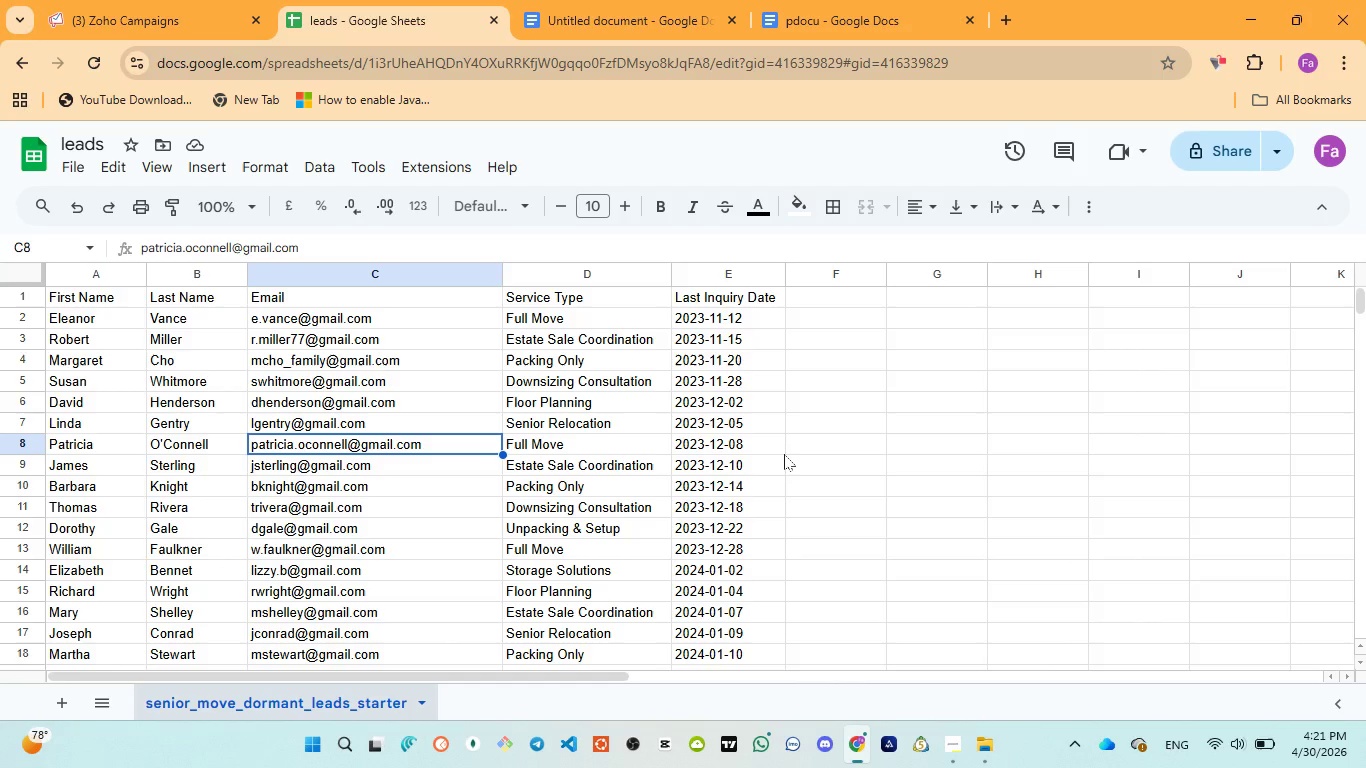 
left_click([553, 5])
 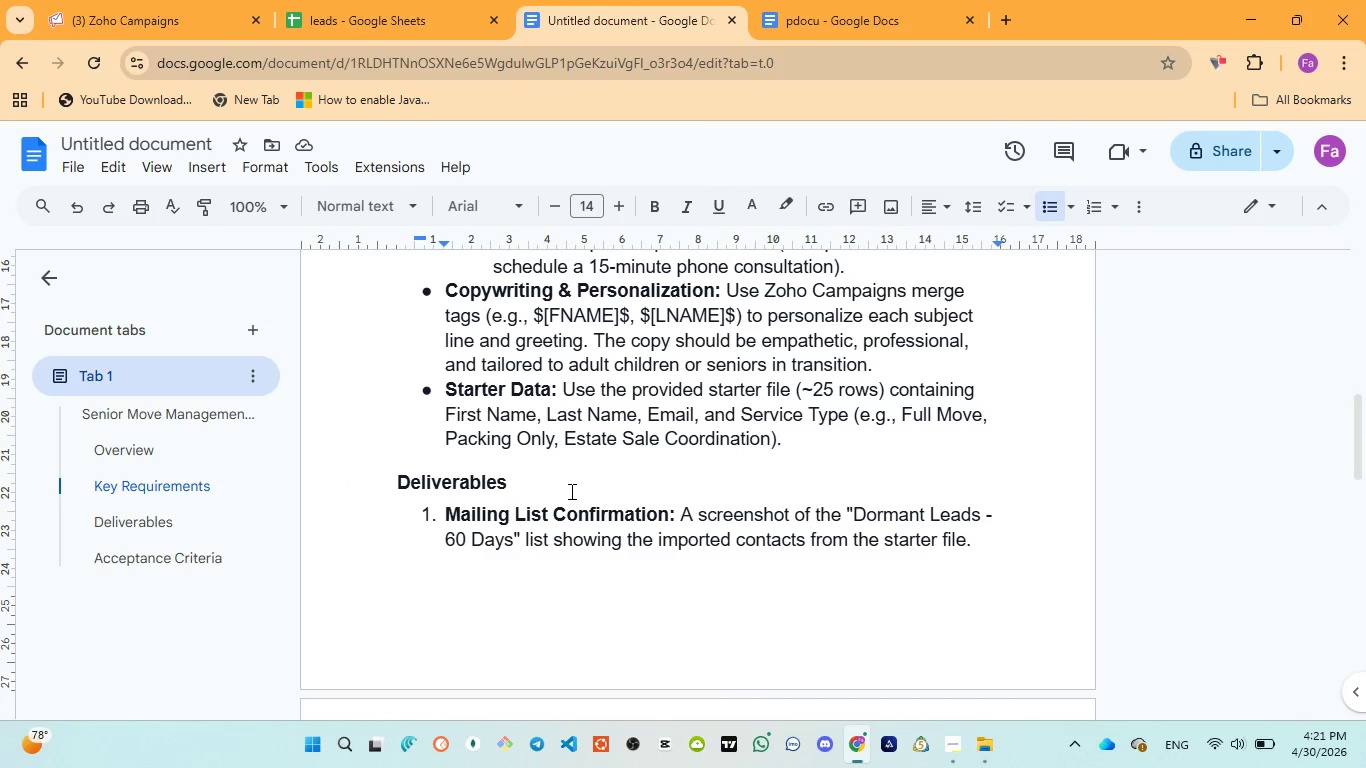 
scroll: coordinate [569, 489], scroll_direction: up, amount: 8.0
 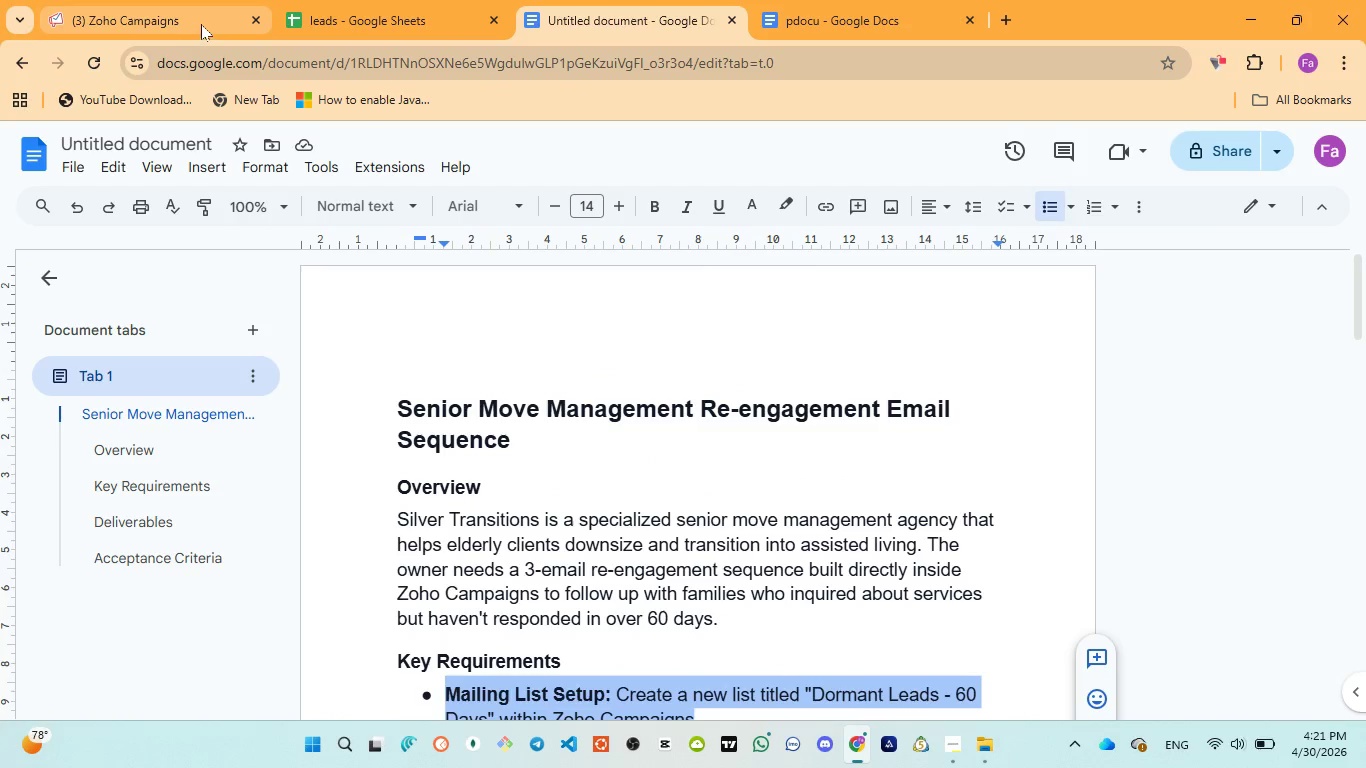 
left_click([186, 17])
 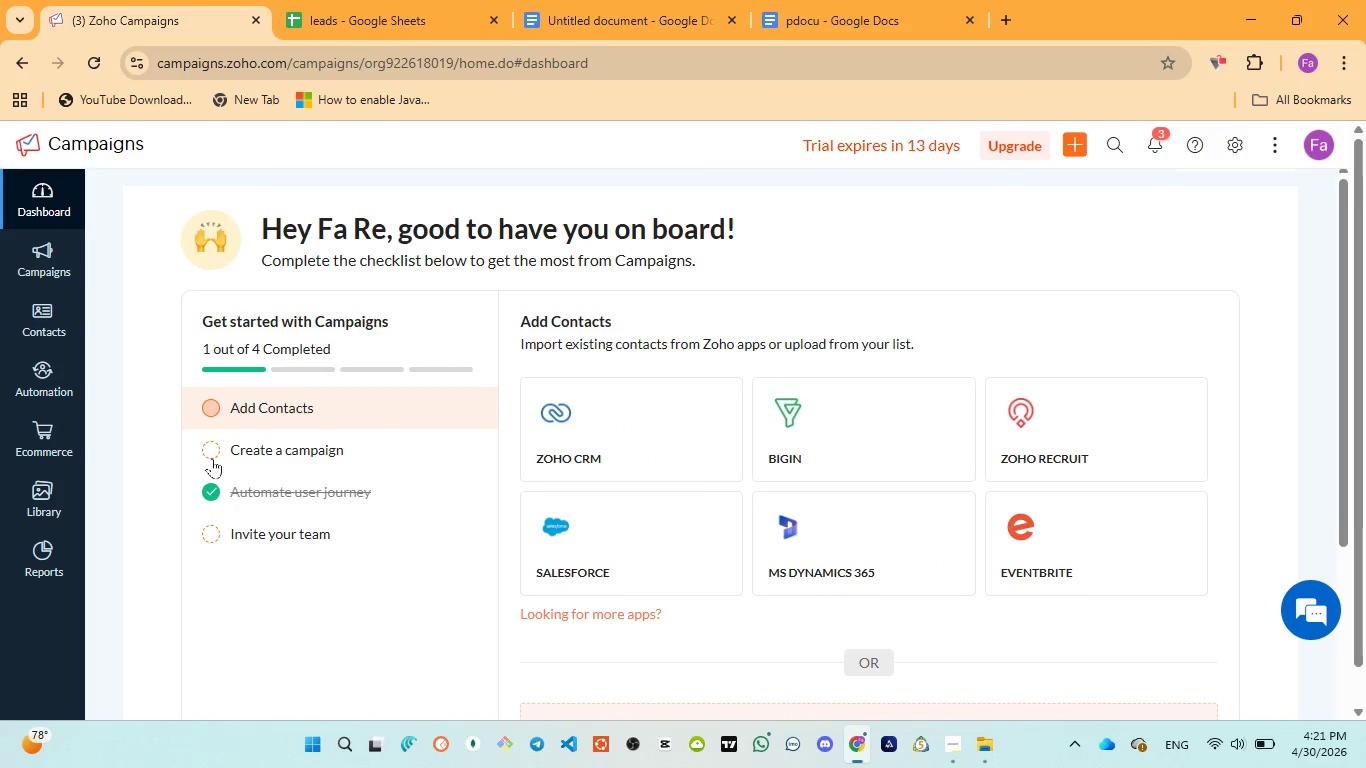 
wait(6.25)
 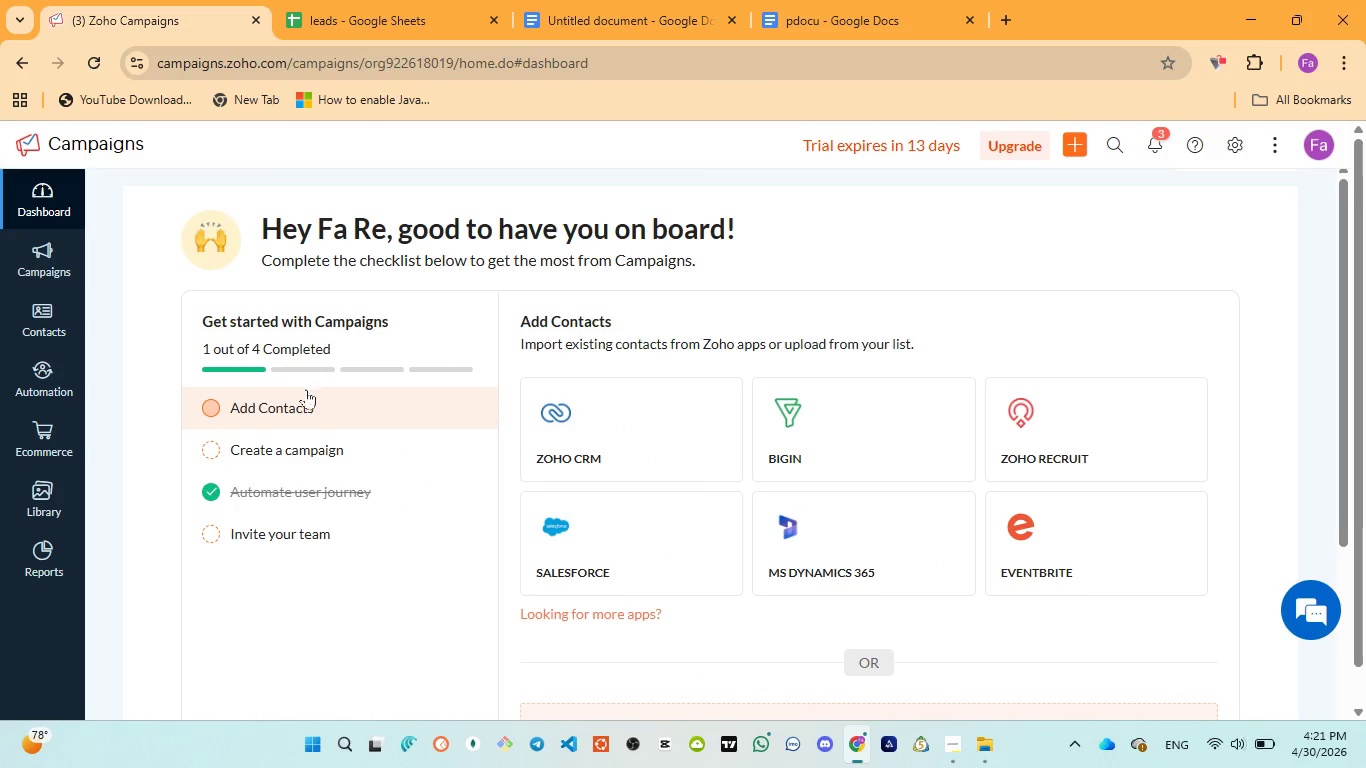 
left_click([49, 209])
 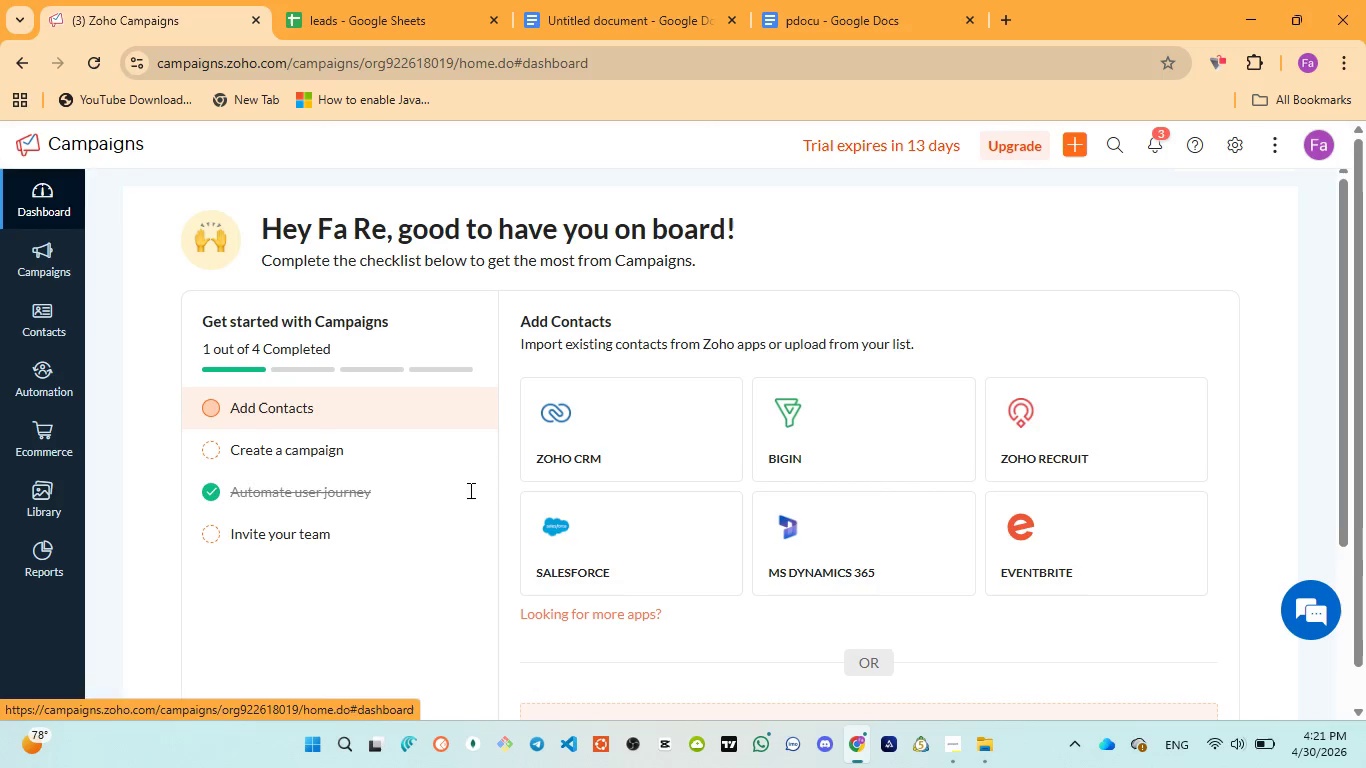 
scroll: coordinate [845, 609], scroll_direction: down, amount: 3.0
 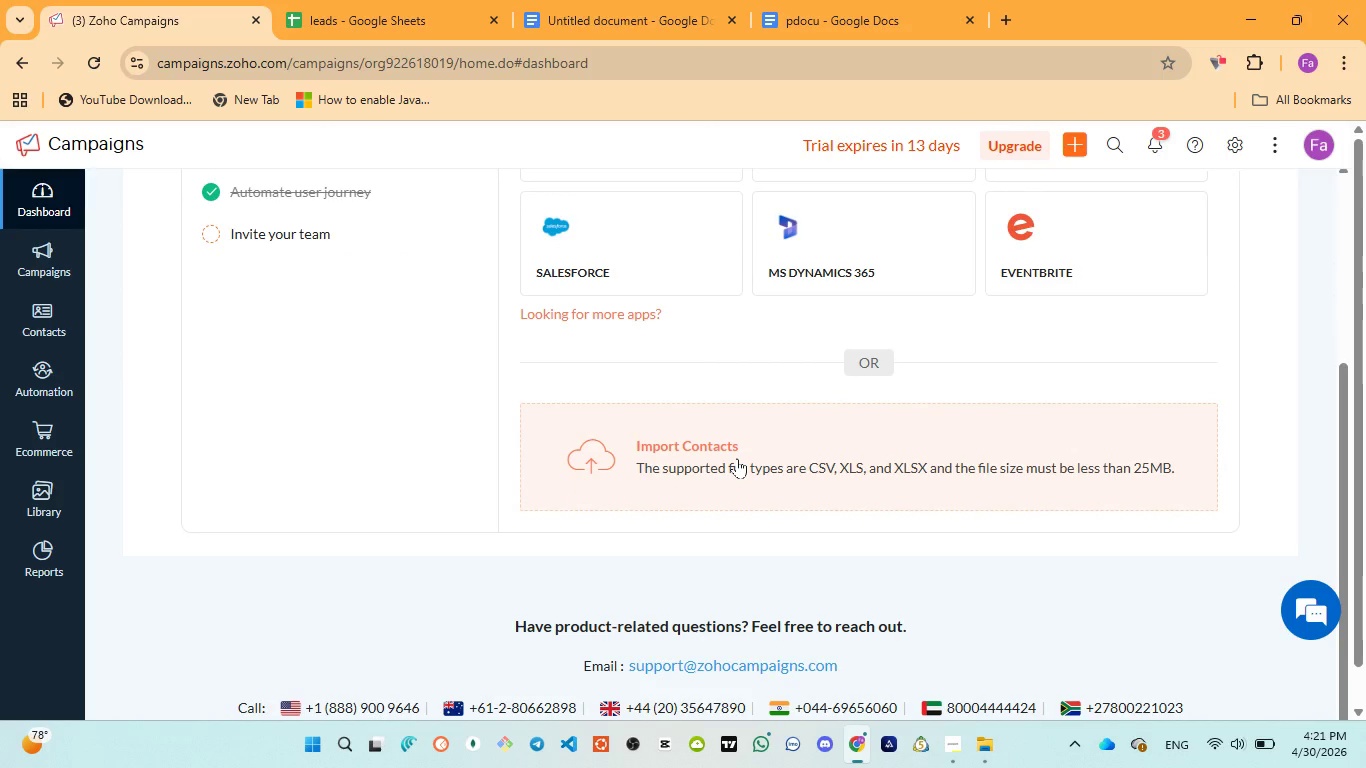 
left_click([737, 458])
 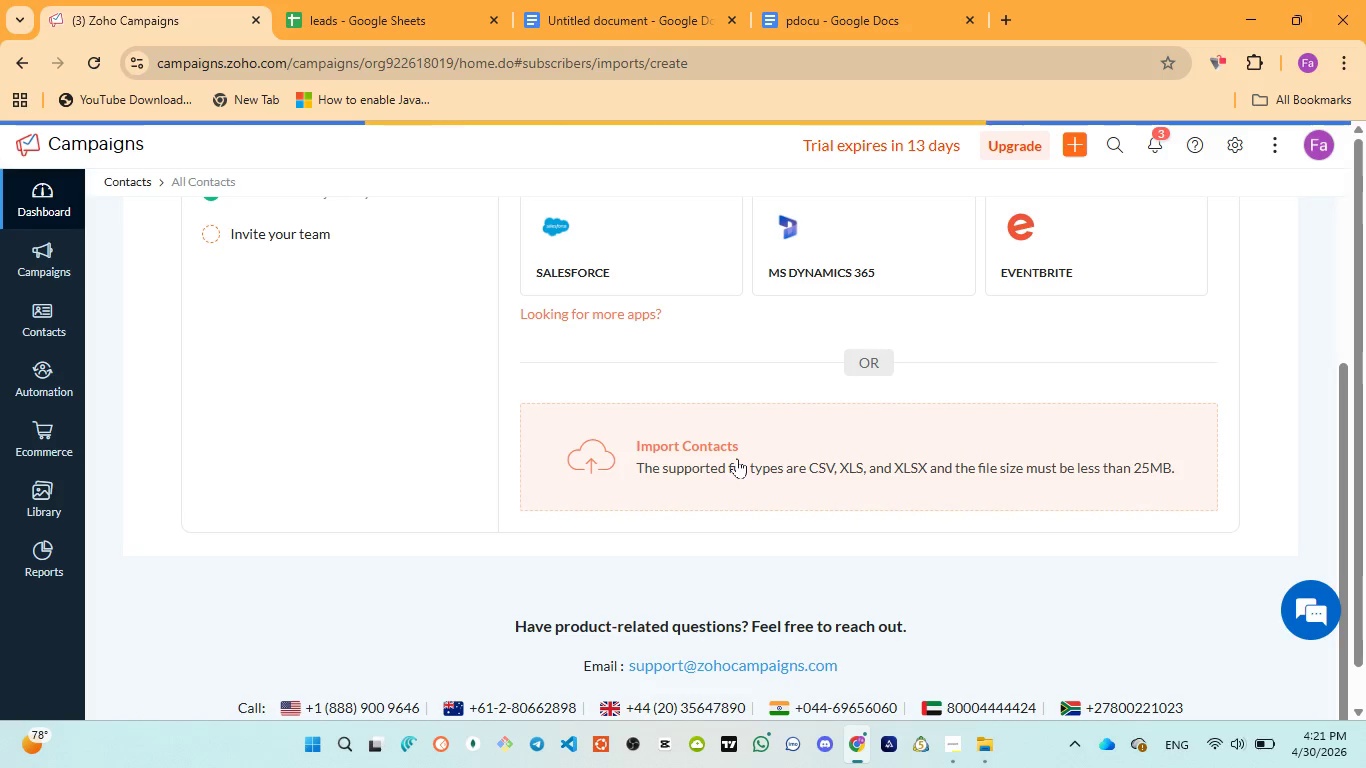 
wait(14.39)
 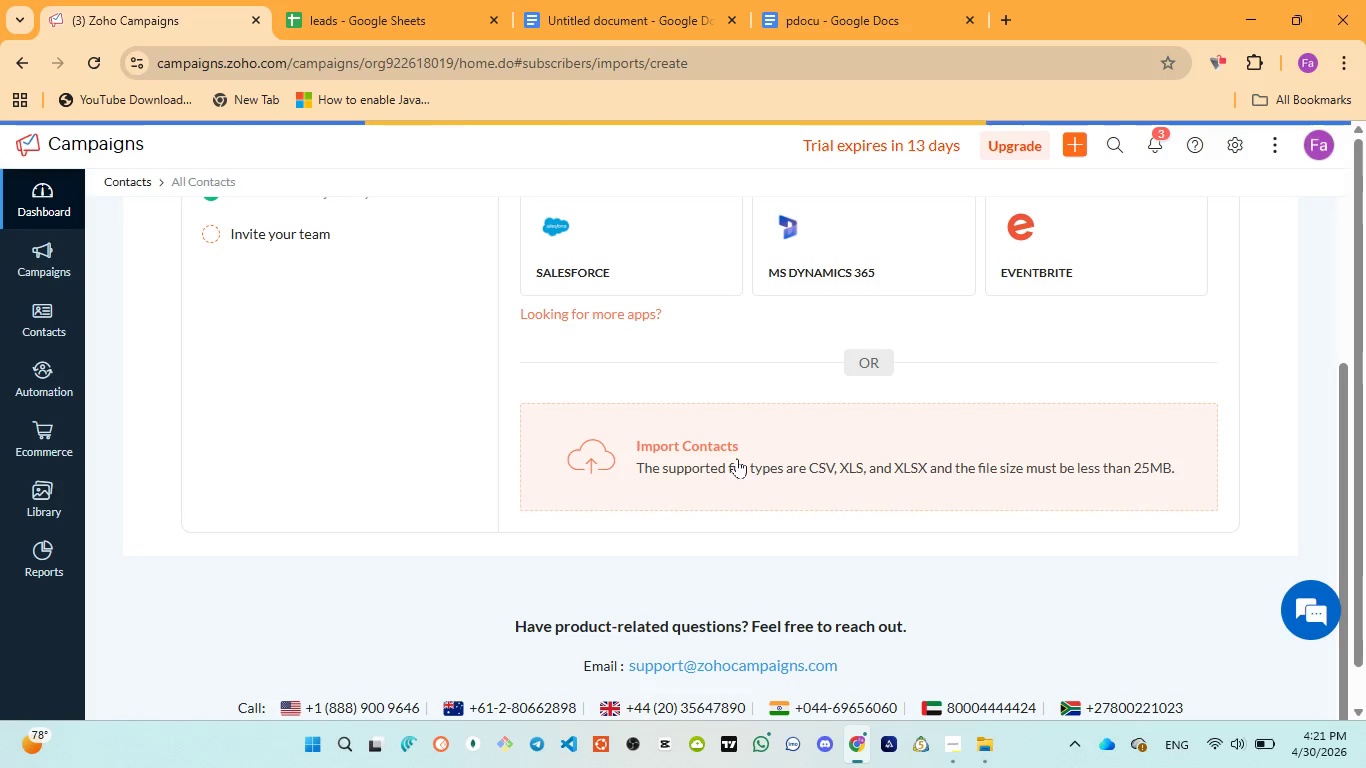 
left_click([714, 447])
 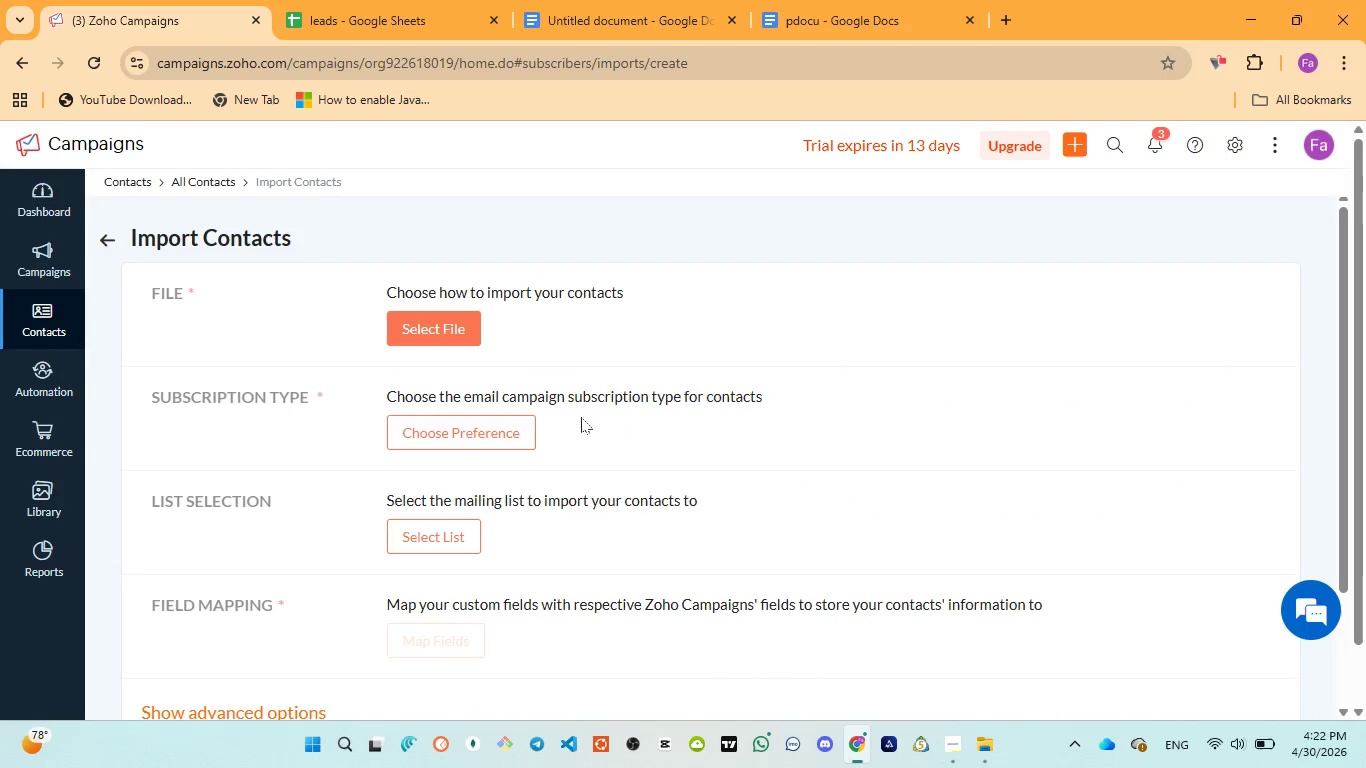 
scroll: coordinate [539, 328], scroll_direction: up, amount: 2.0
 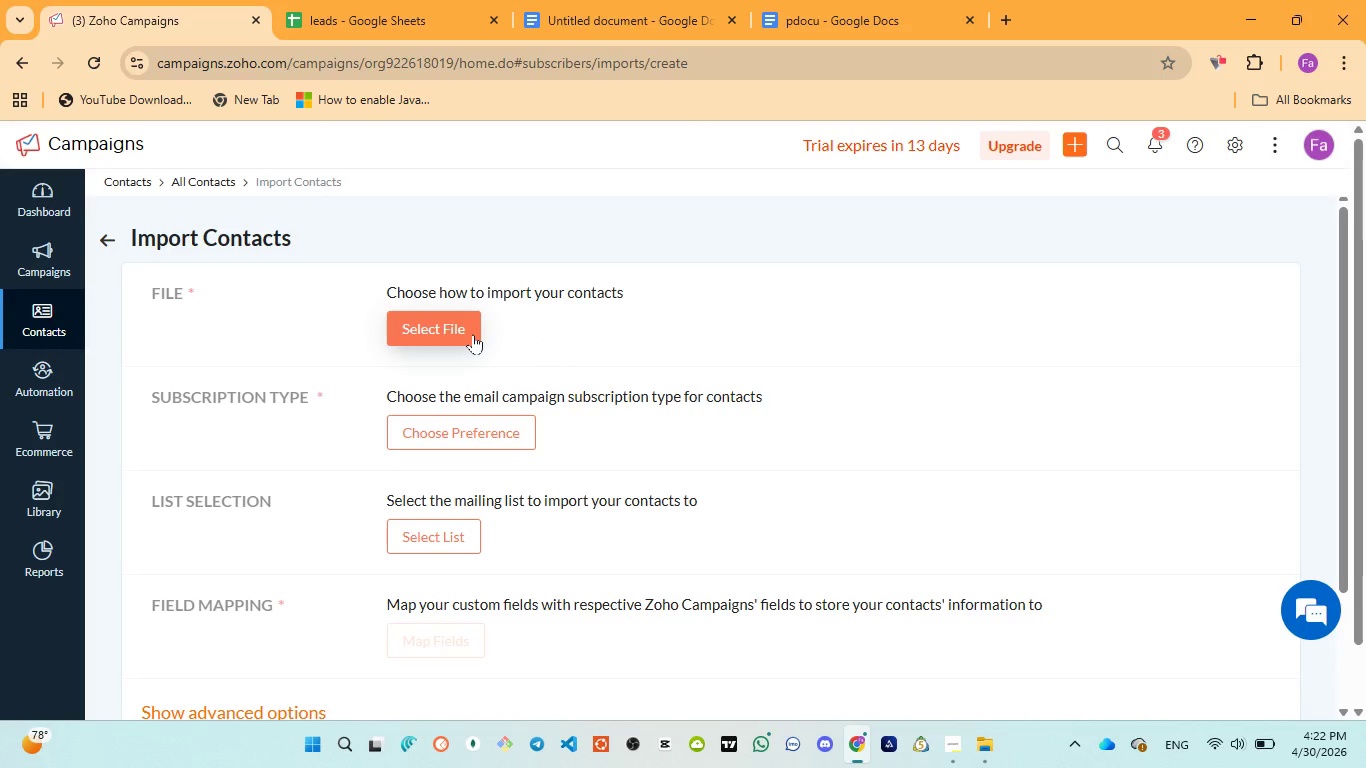 
wait(5.95)
 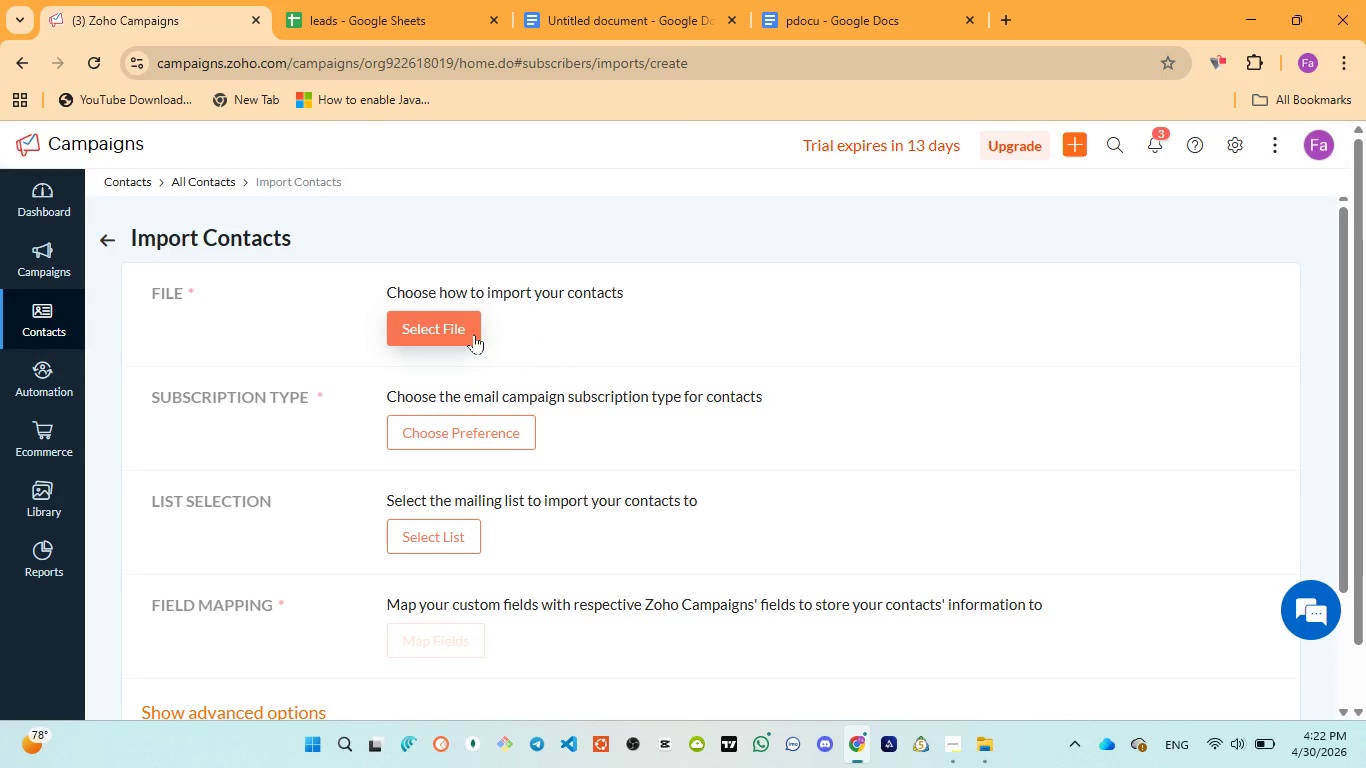 
left_click([473, 334])
 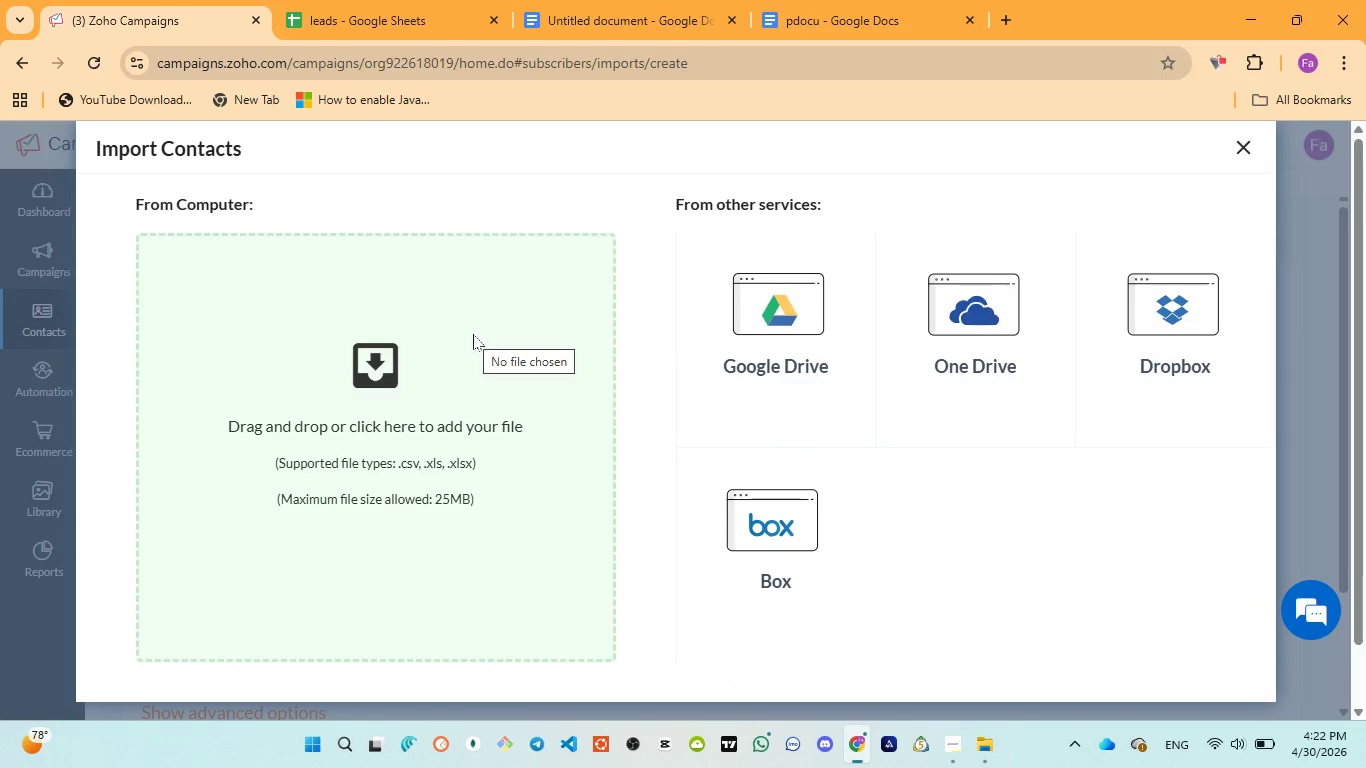 
wait(7.11)
 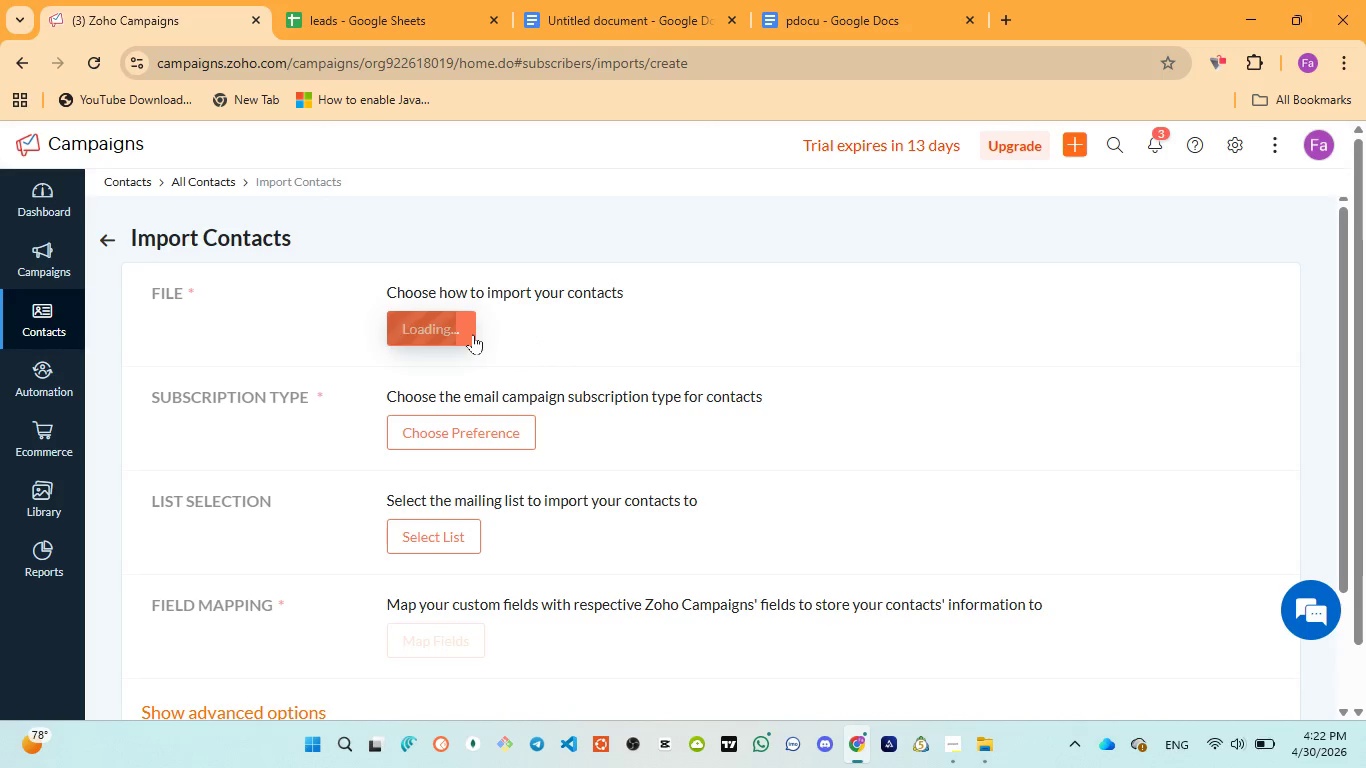 
left_click([370, 364])
 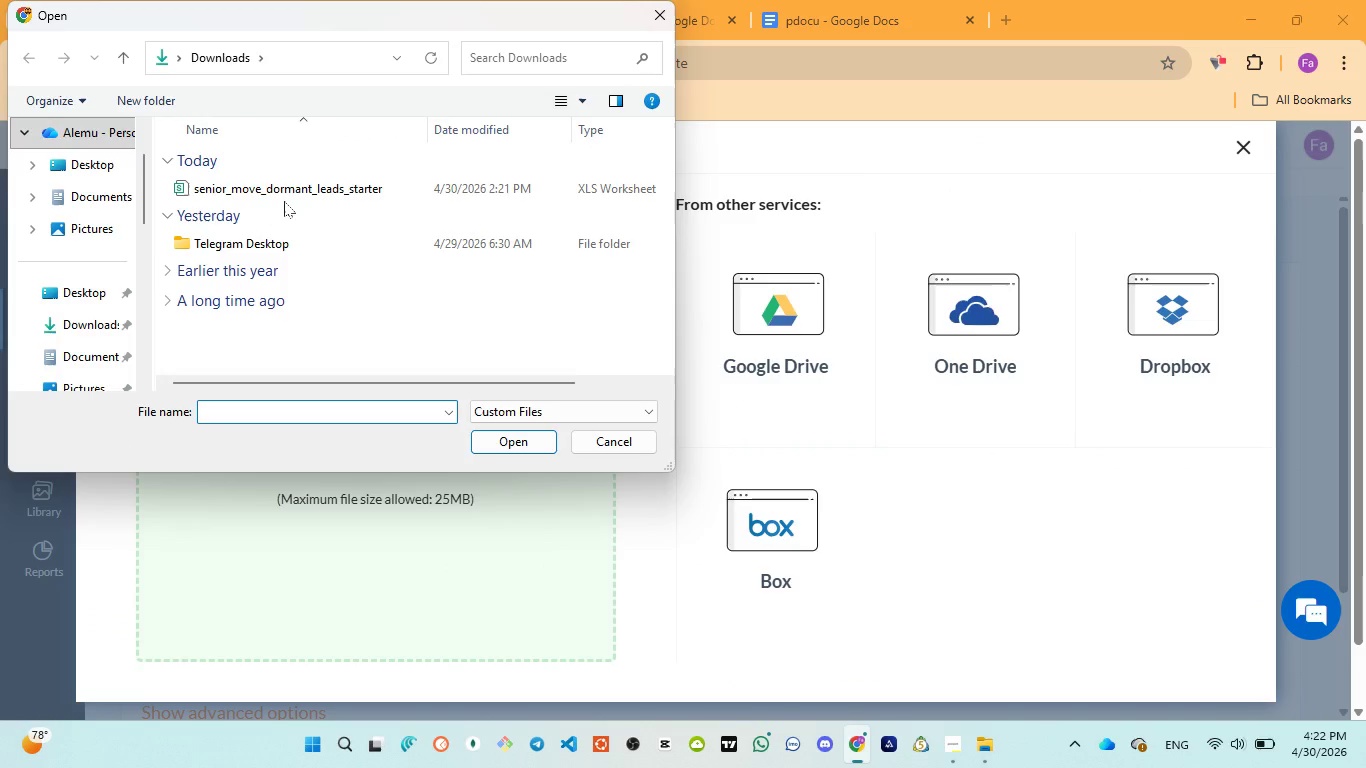 
left_click([616, 444])
 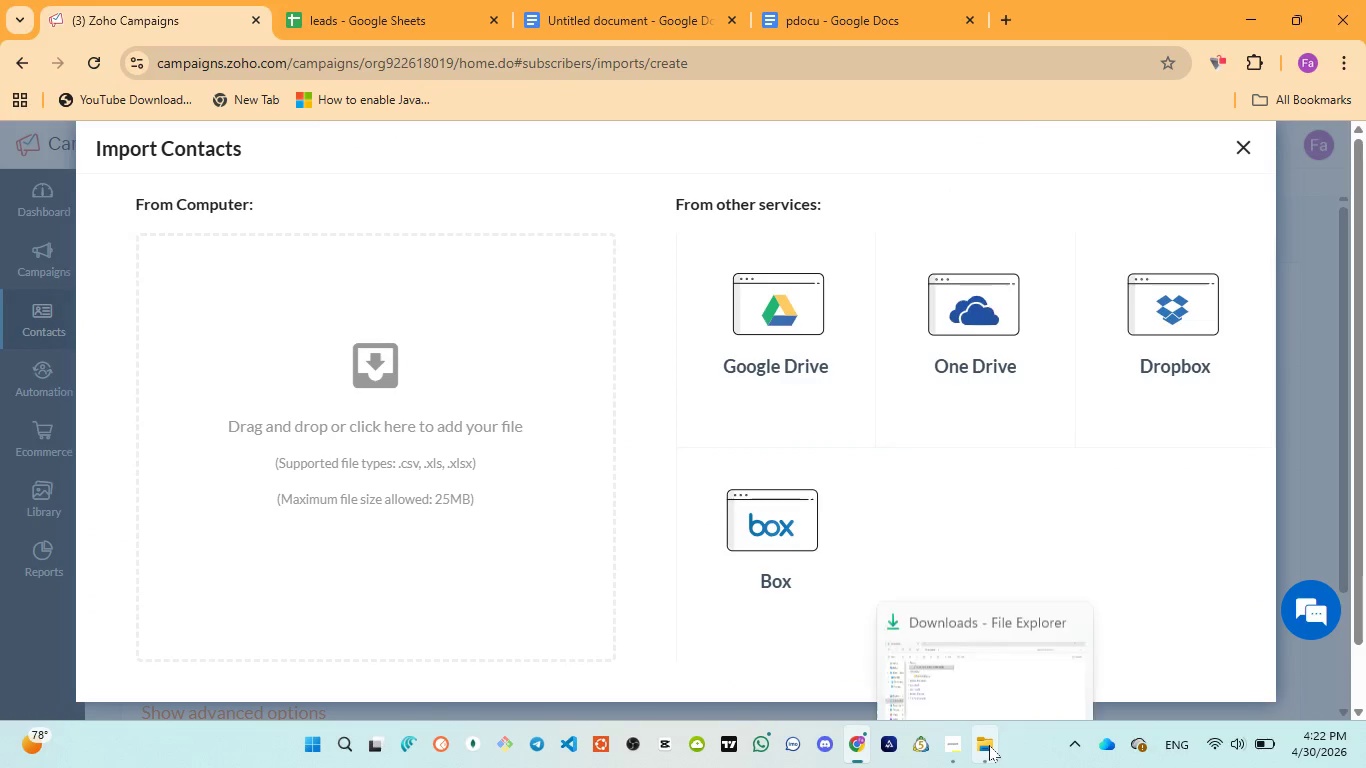 
left_click([989, 667])
 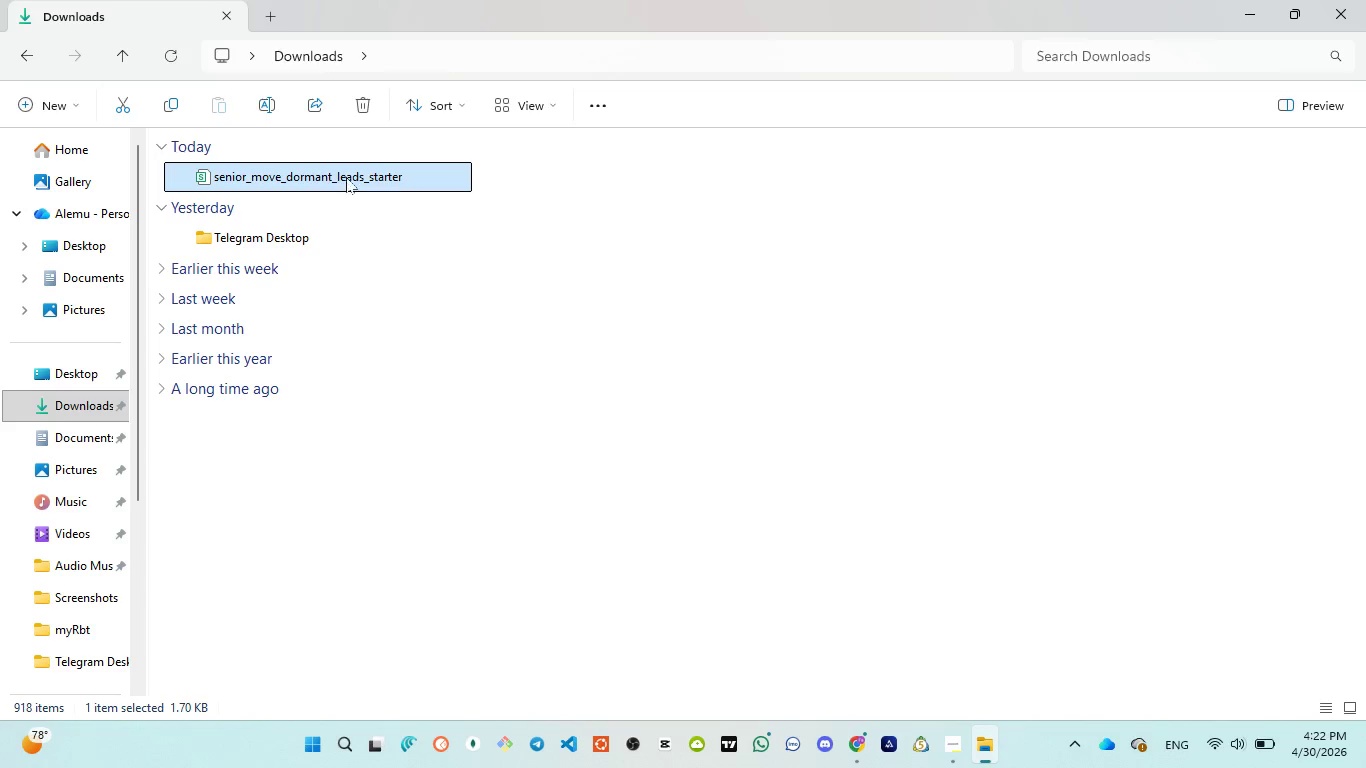 
left_click([346, 174])
 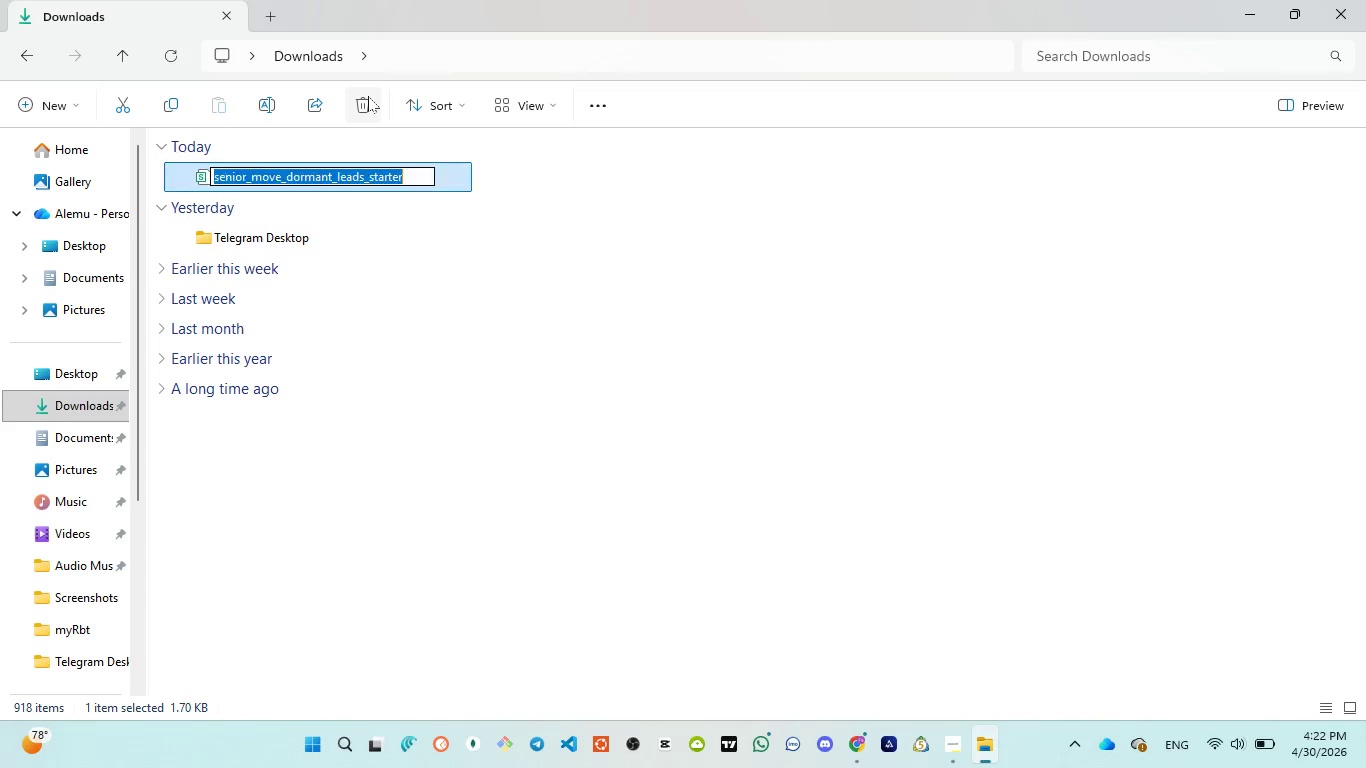 
left_click([368, 96])
 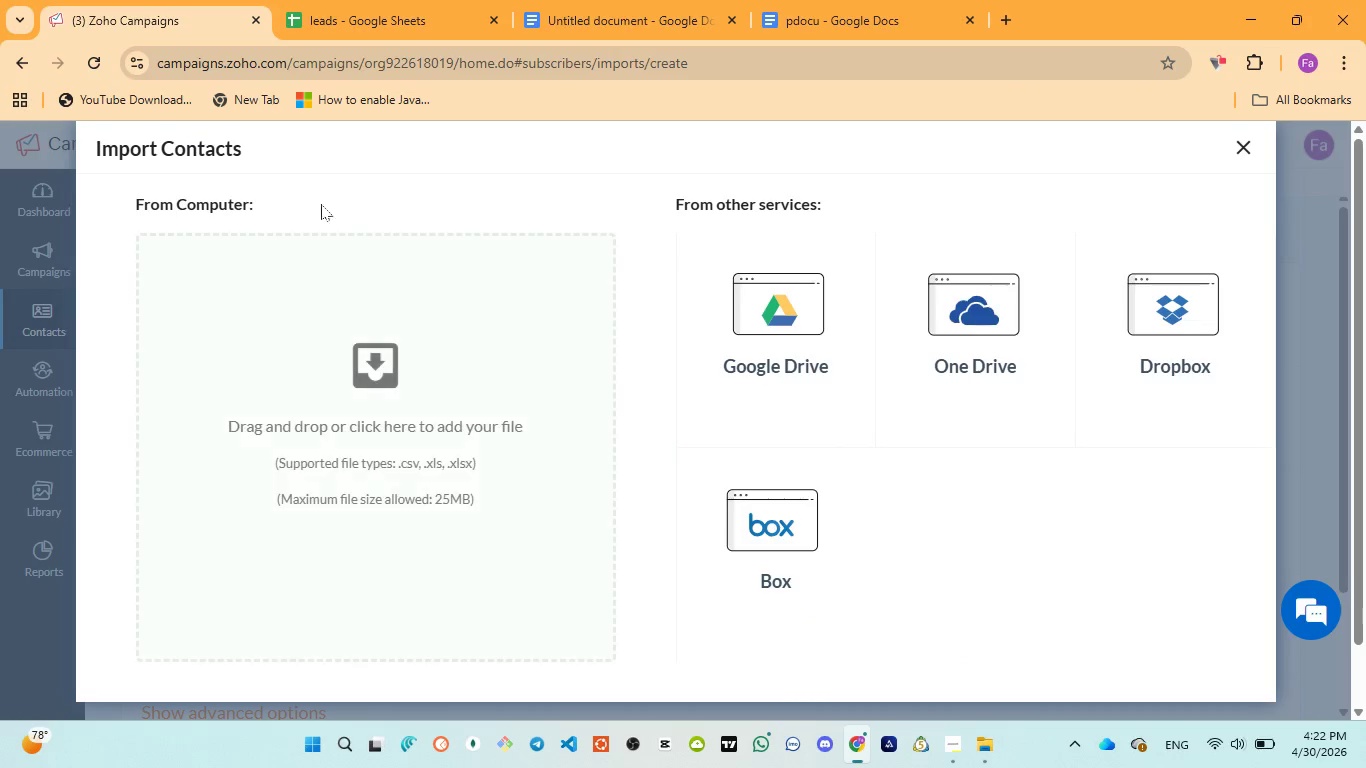 
left_click([328, 24])
 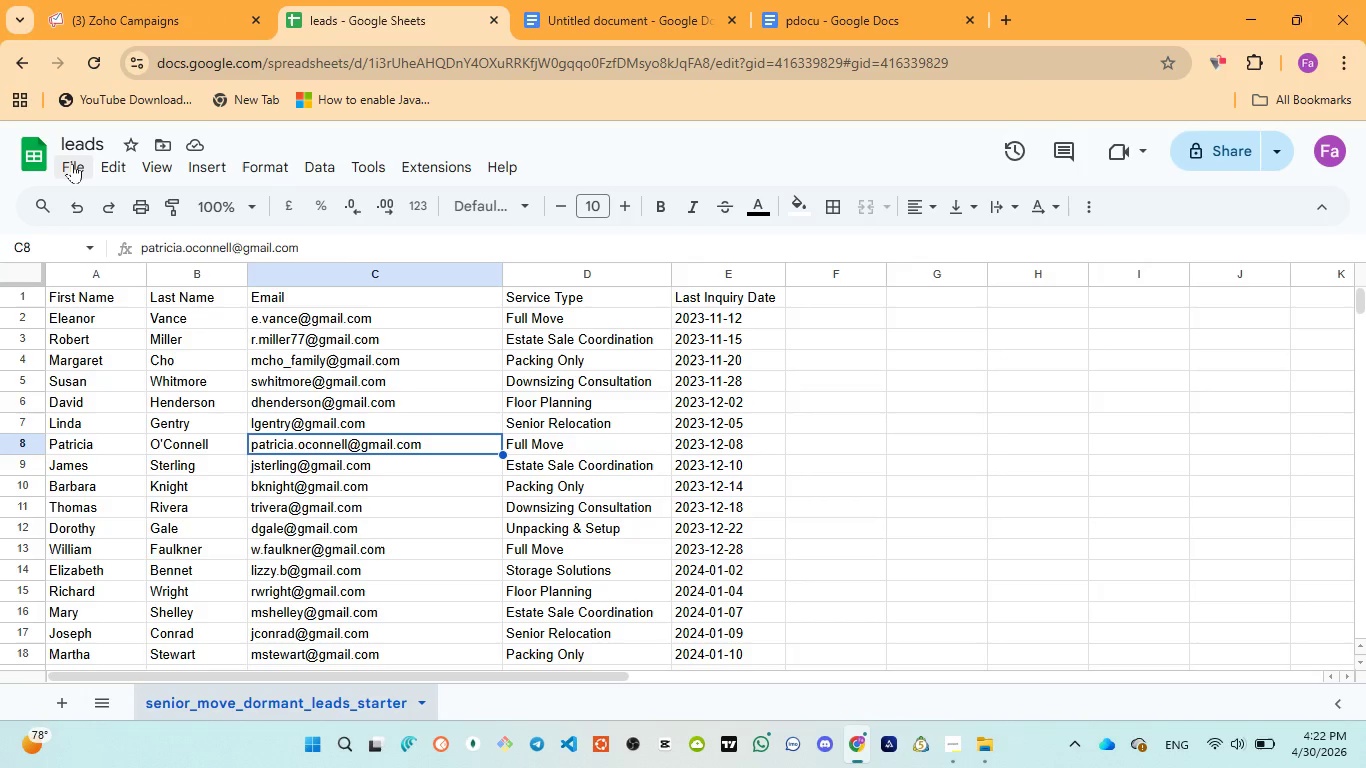 
left_click([72, 163])
 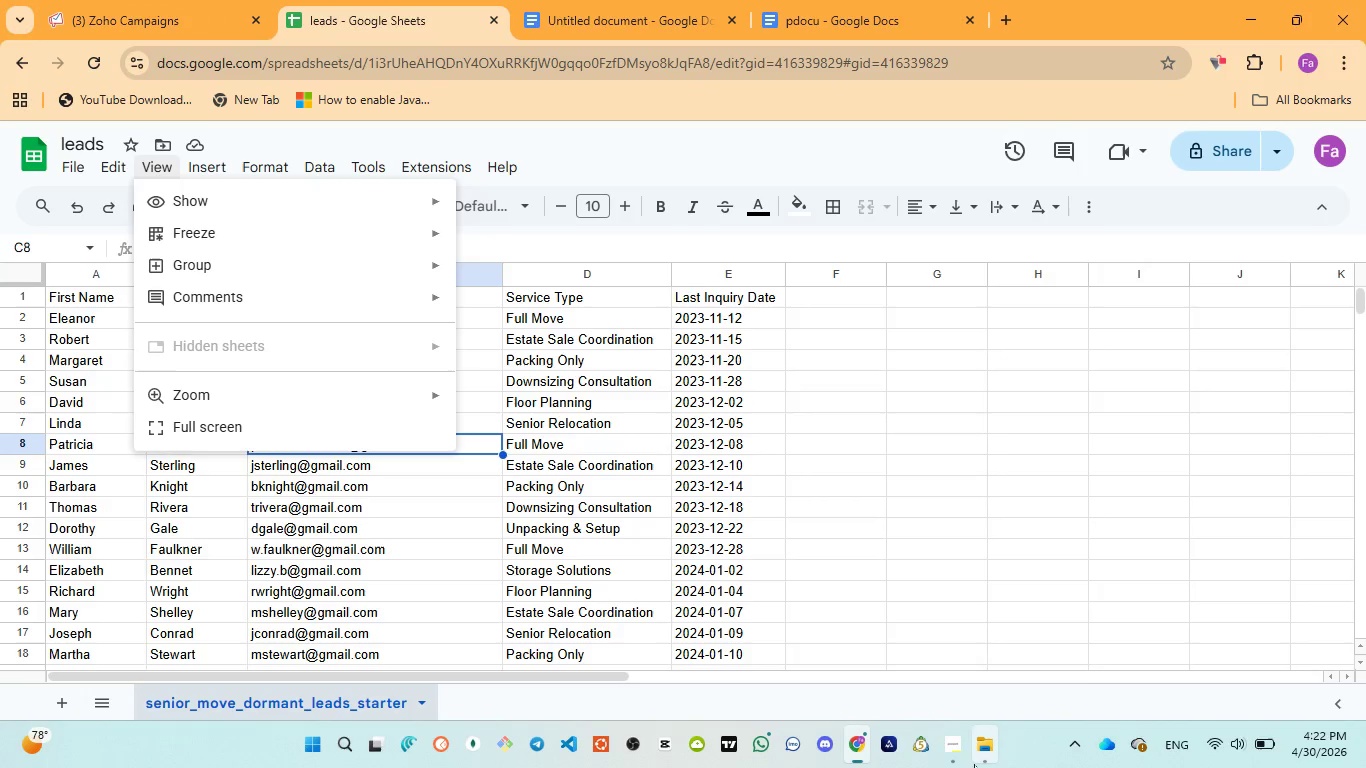 
left_click([975, 671])
 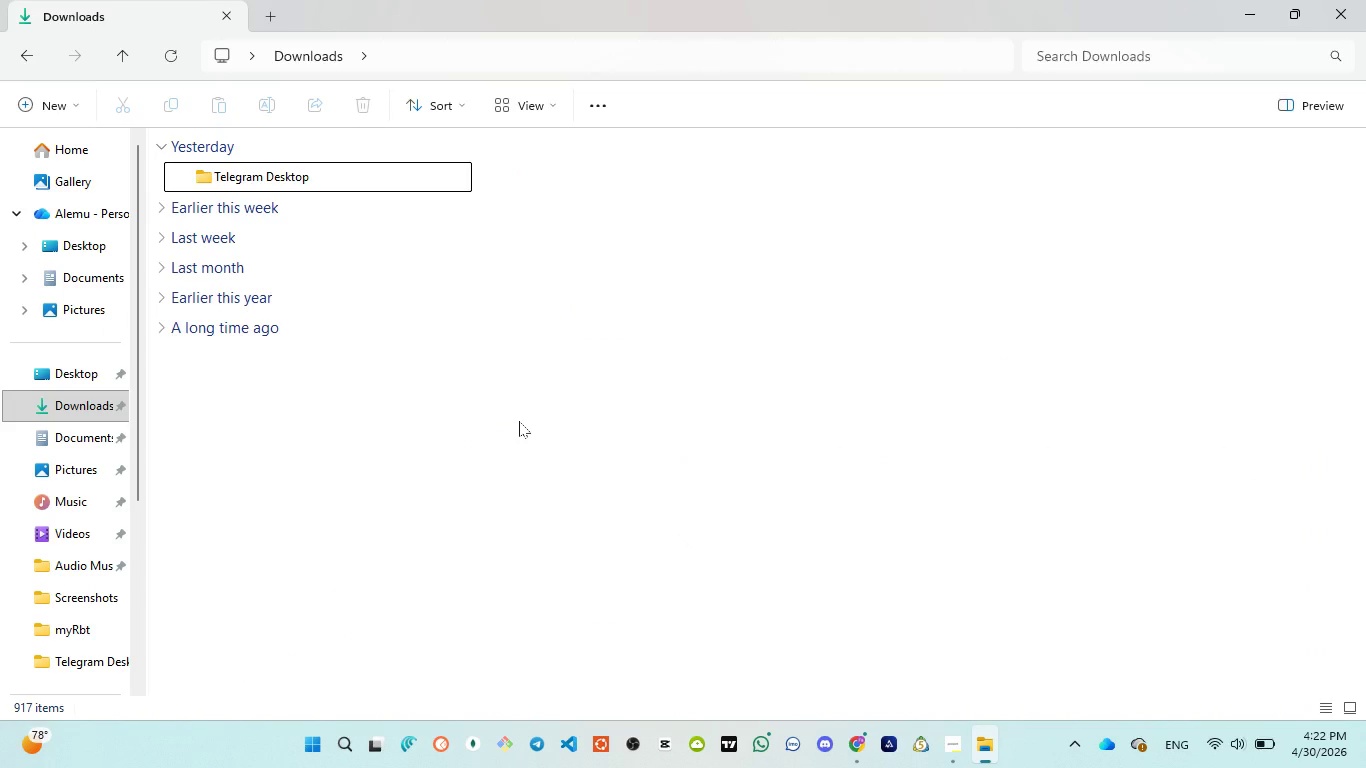 
key(Control+Z)
 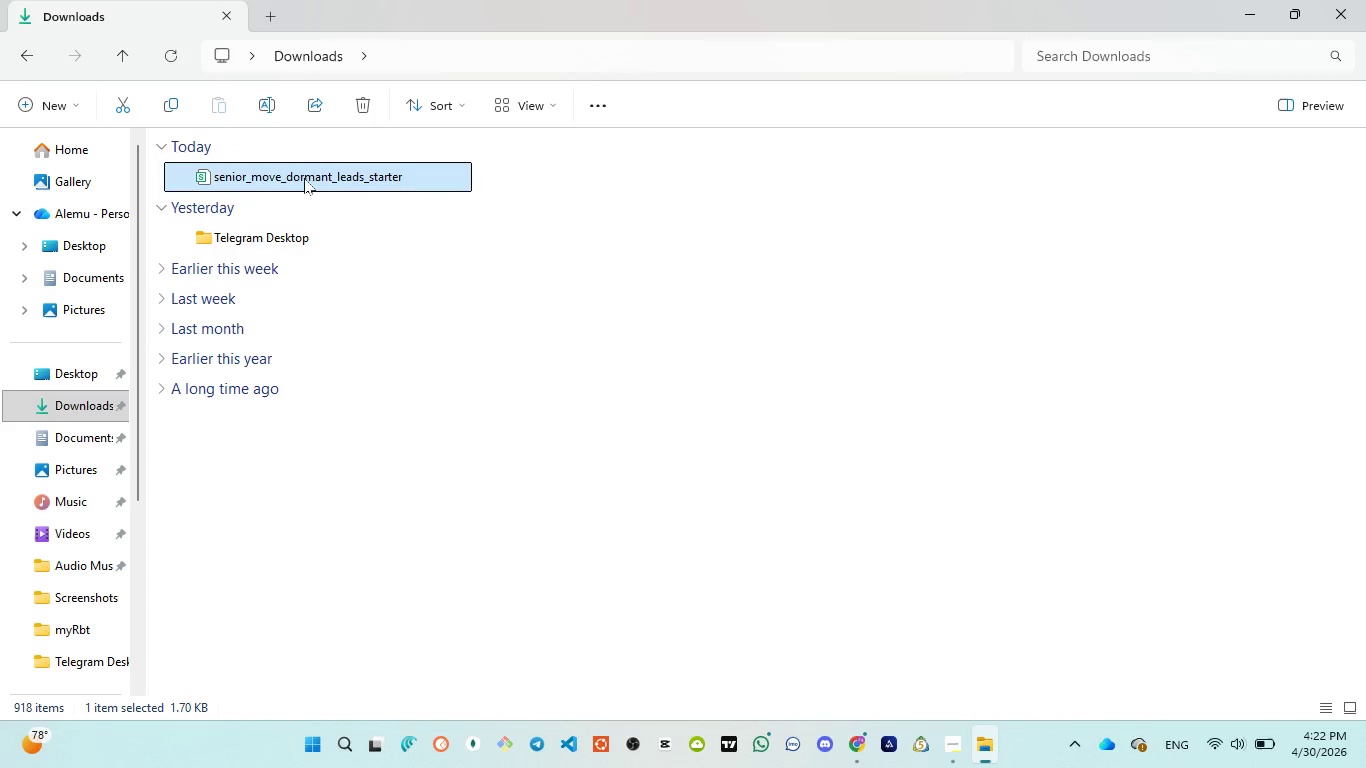 
left_click([312, 178])
 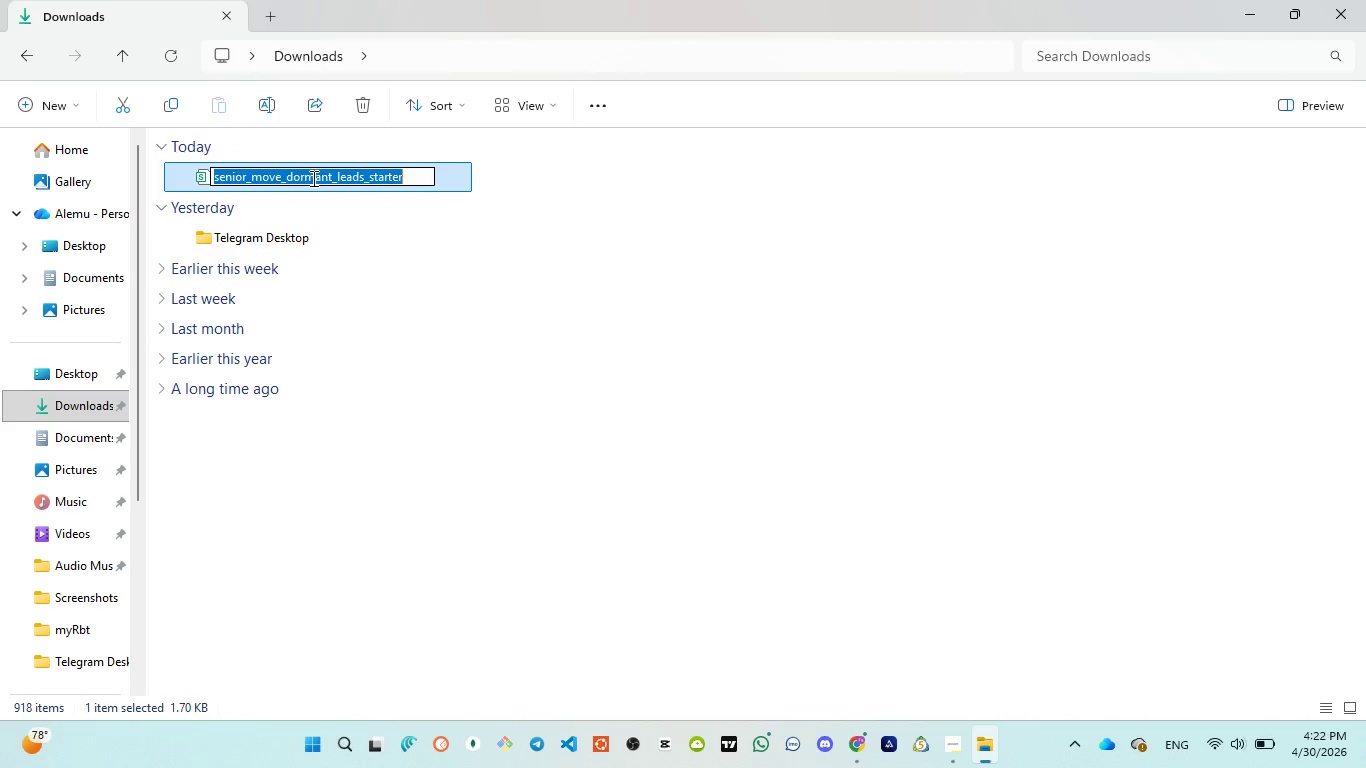 
key(Control+C)
 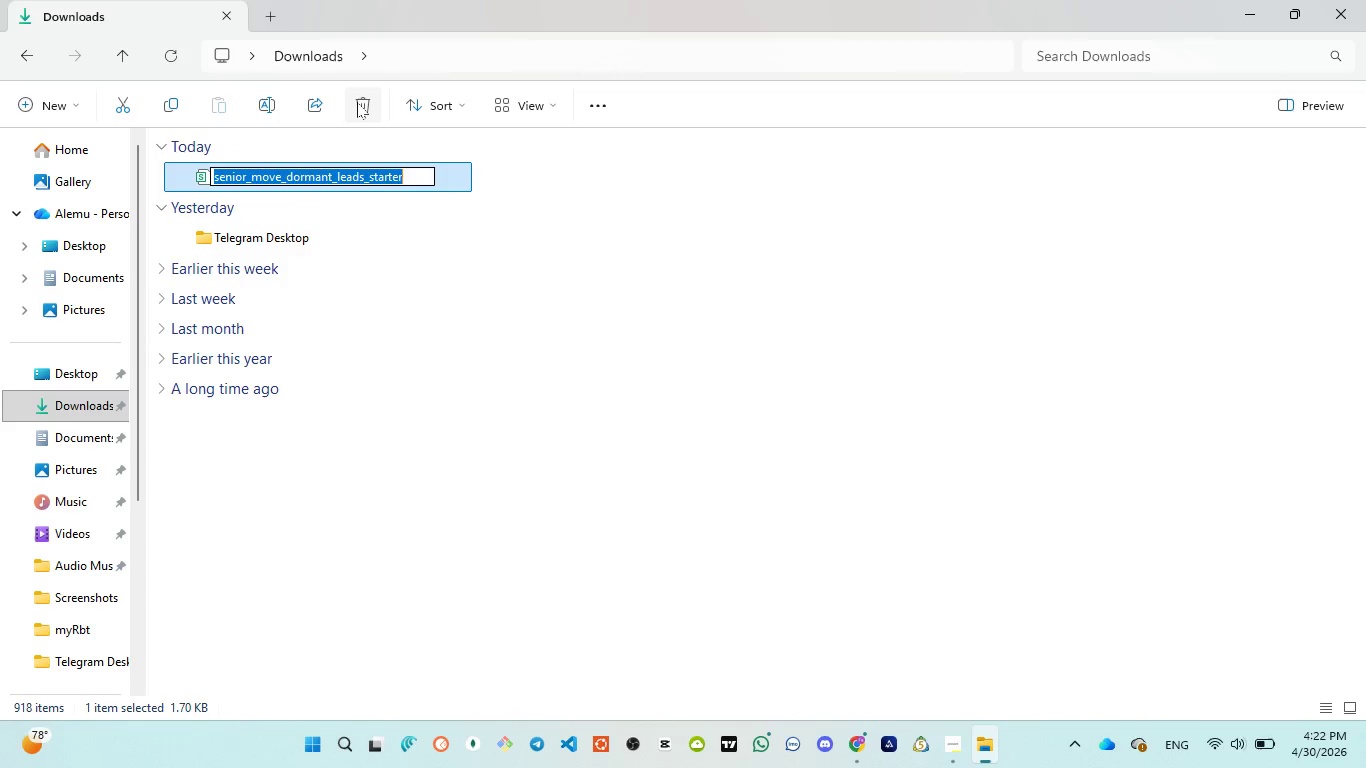 
left_click([361, 103])
 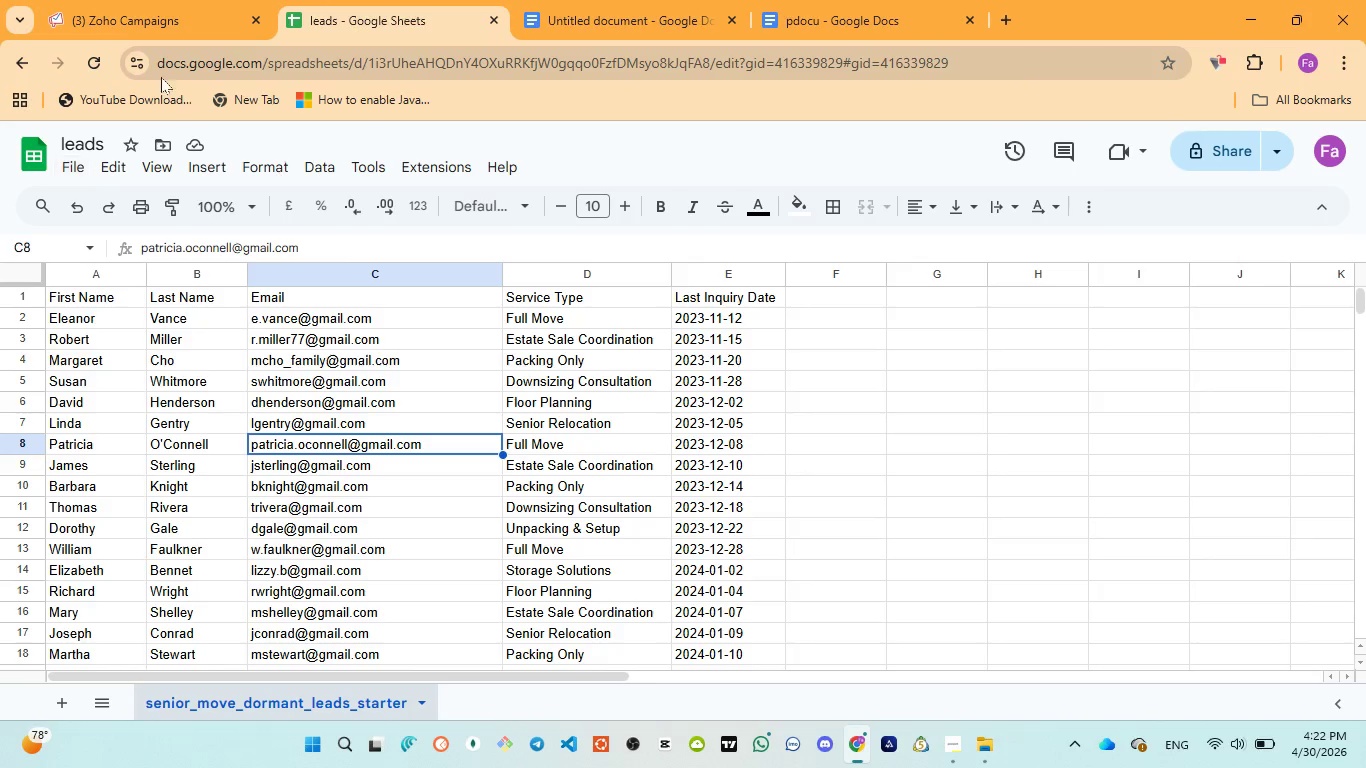 
left_click([103, 149])
 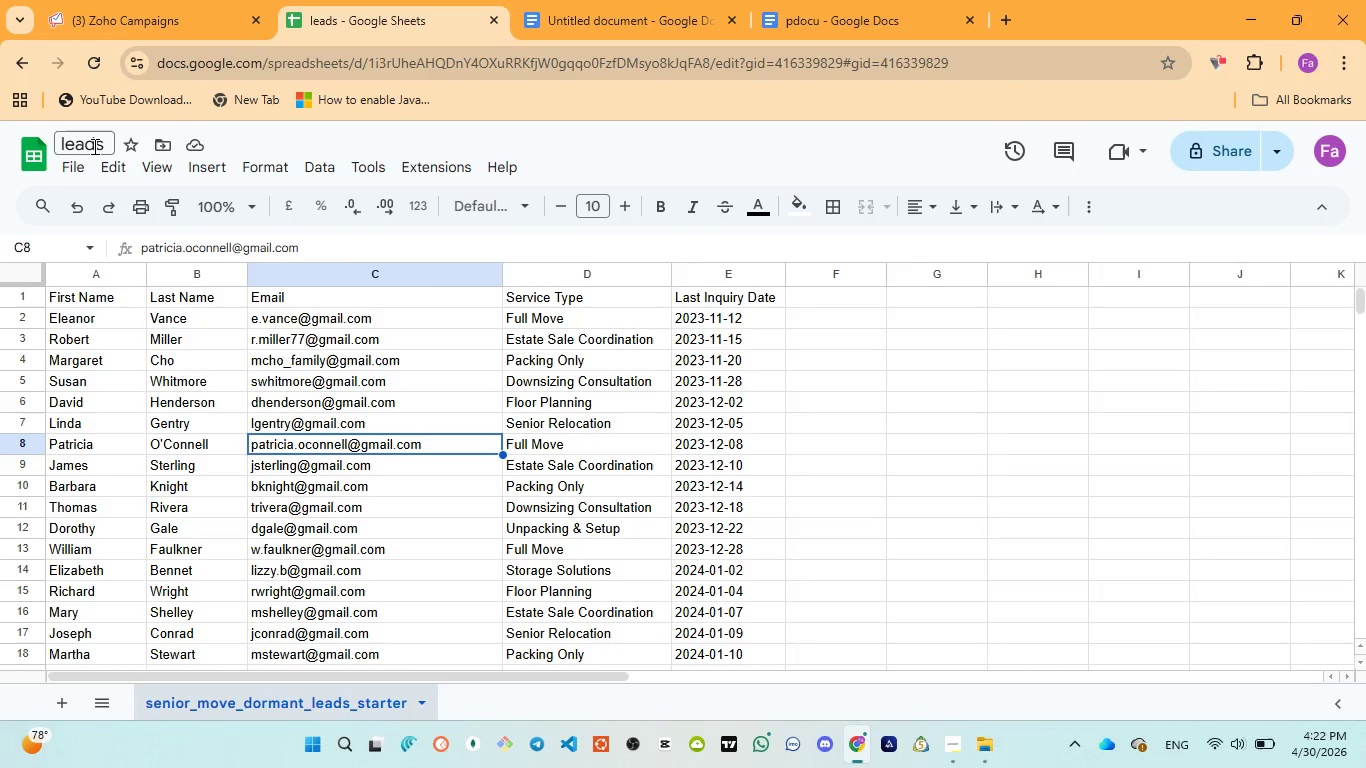 
left_click([93, 146])
 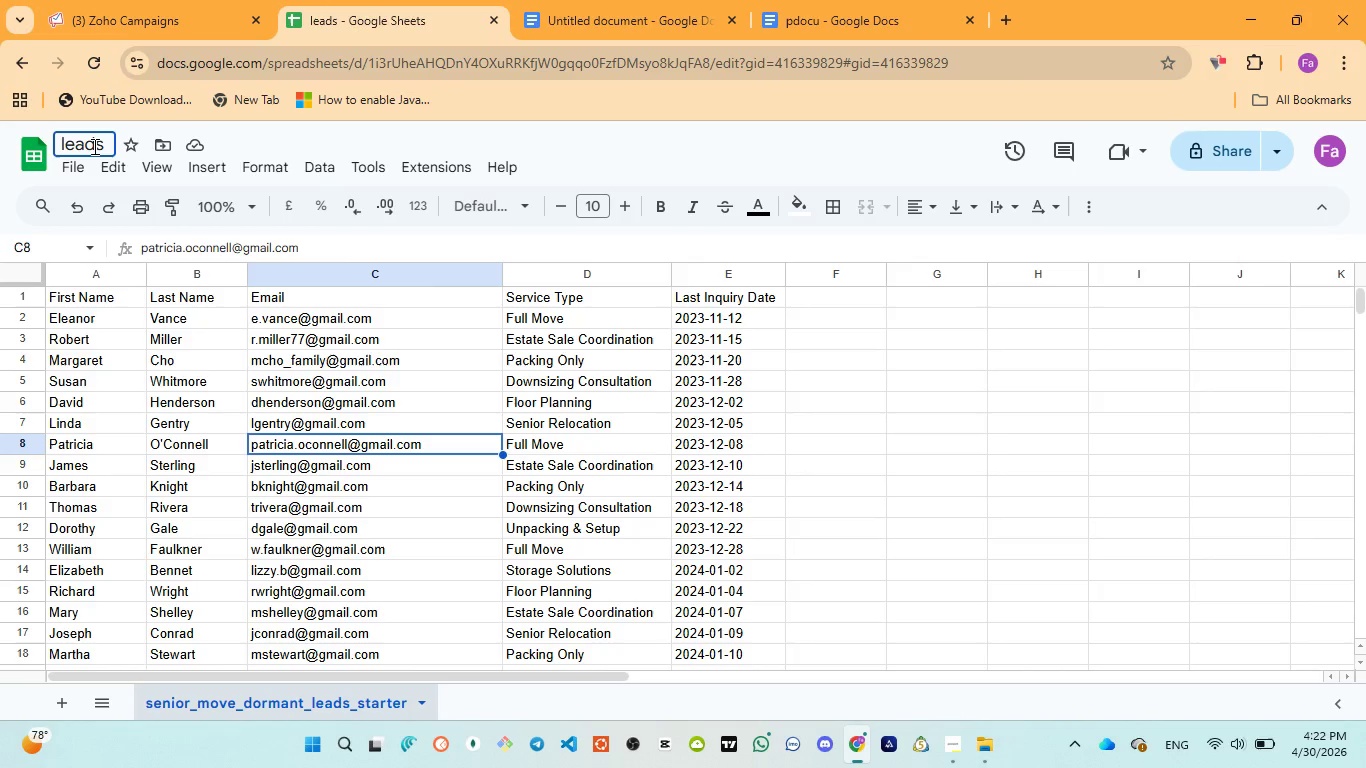 
key(Control+A)
 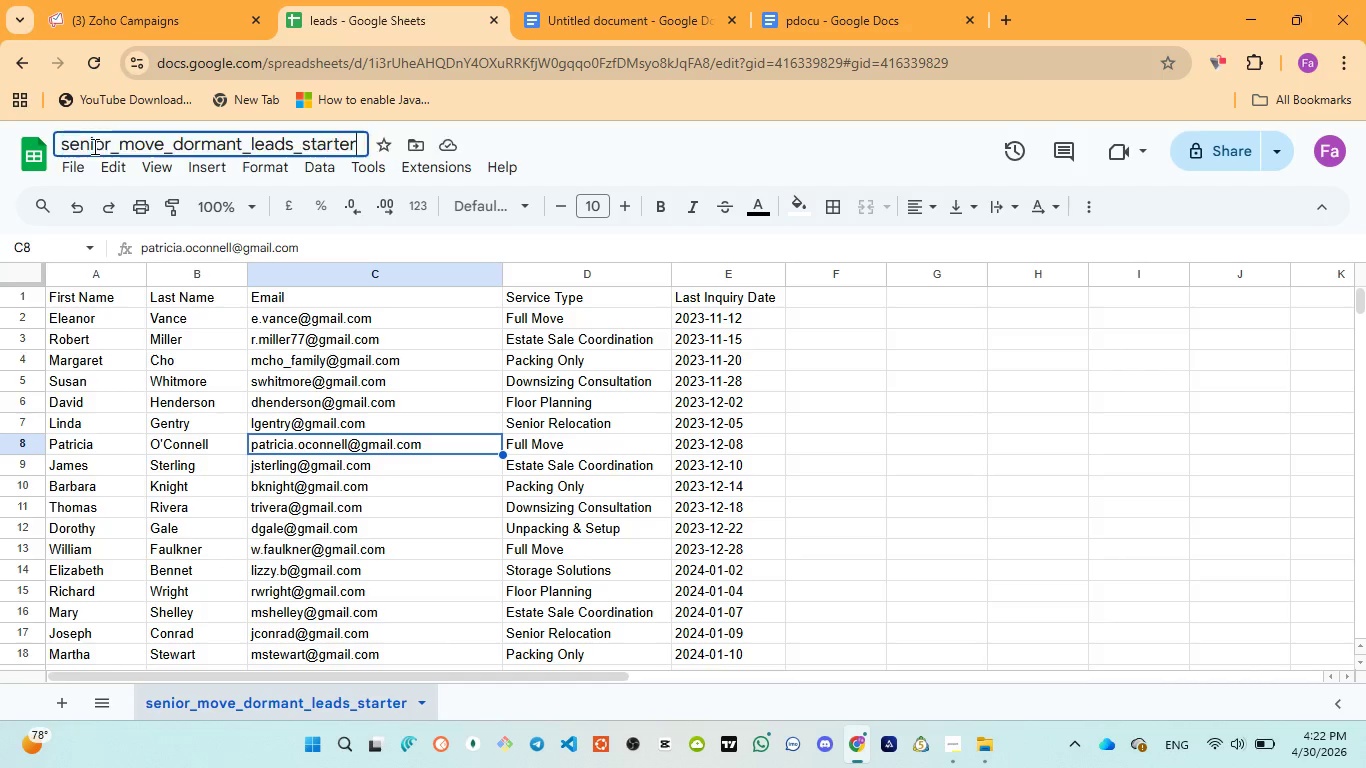 
key(Control+V)
 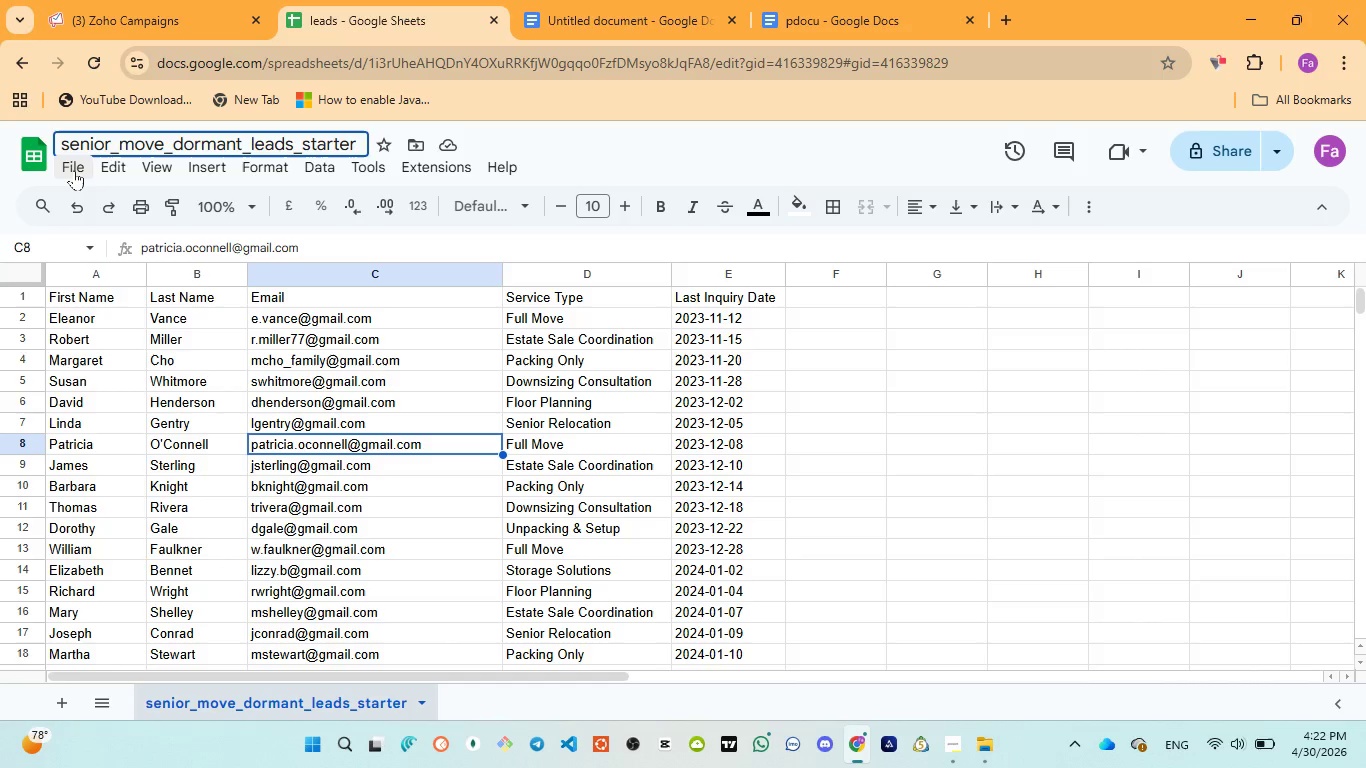 
left_click([82, 170])
 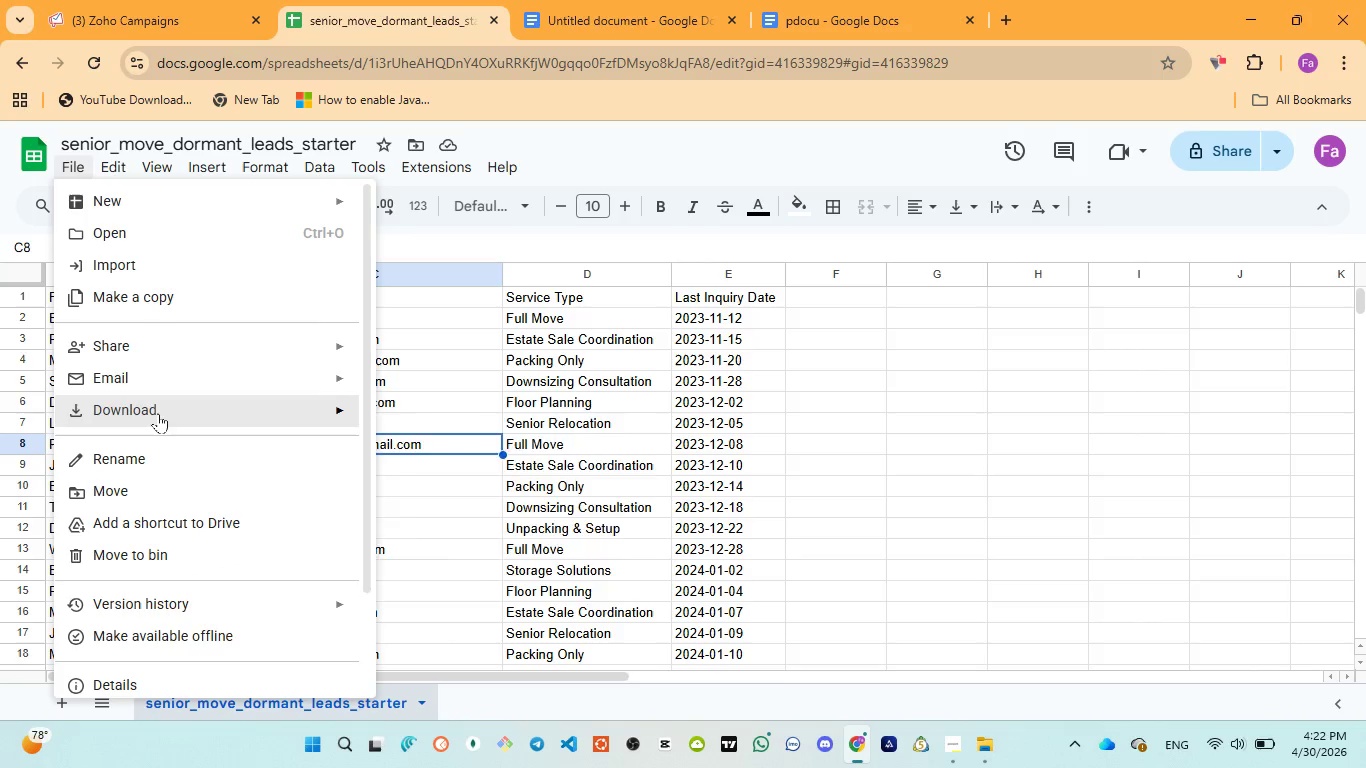 
wait(6.27)
 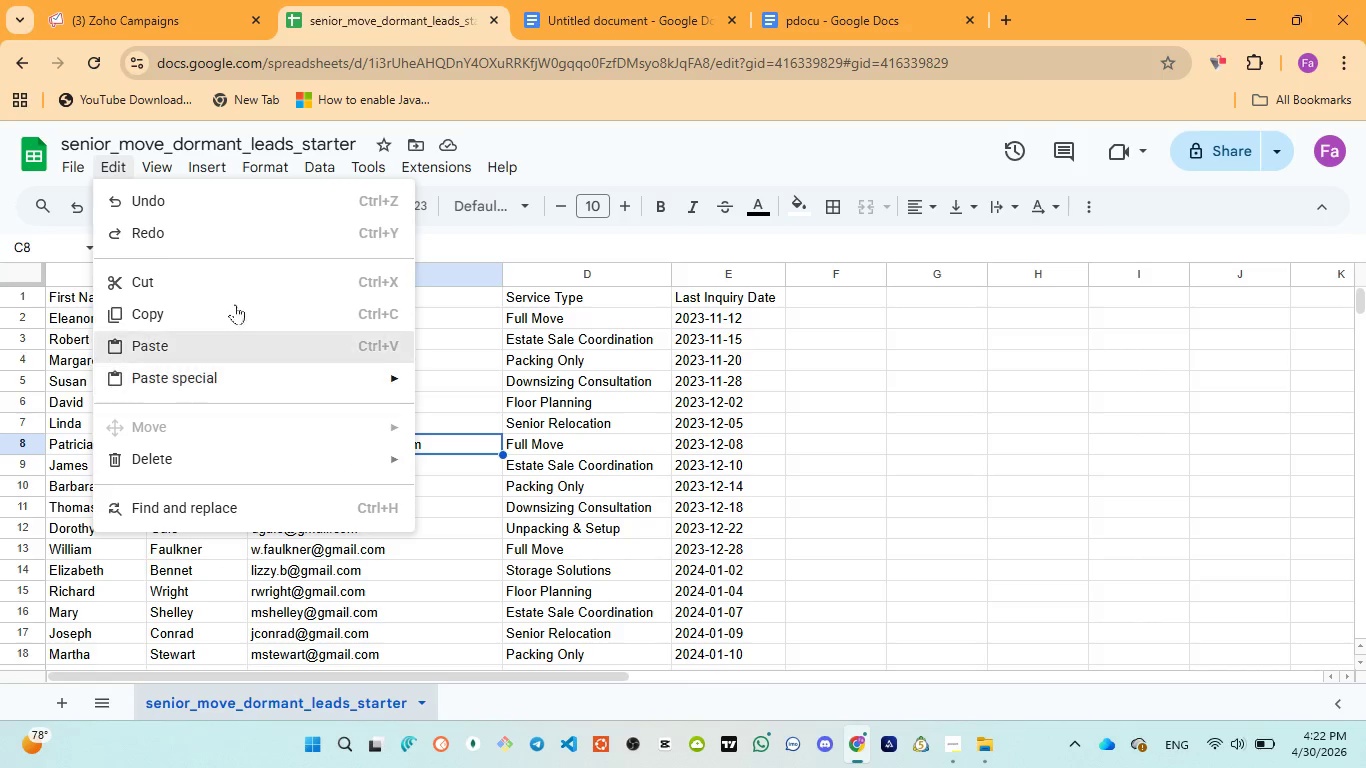 
left_click([472, 546])
 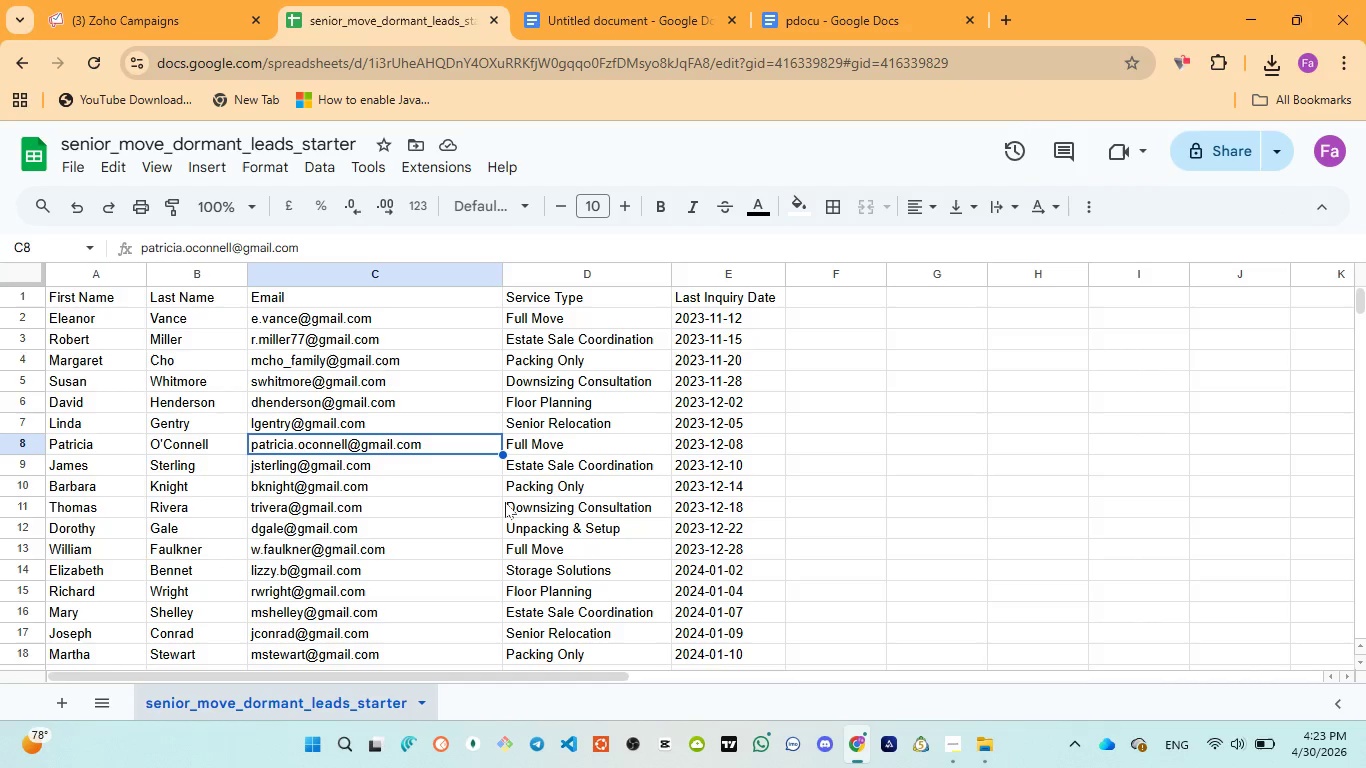 
wait(28.44)
 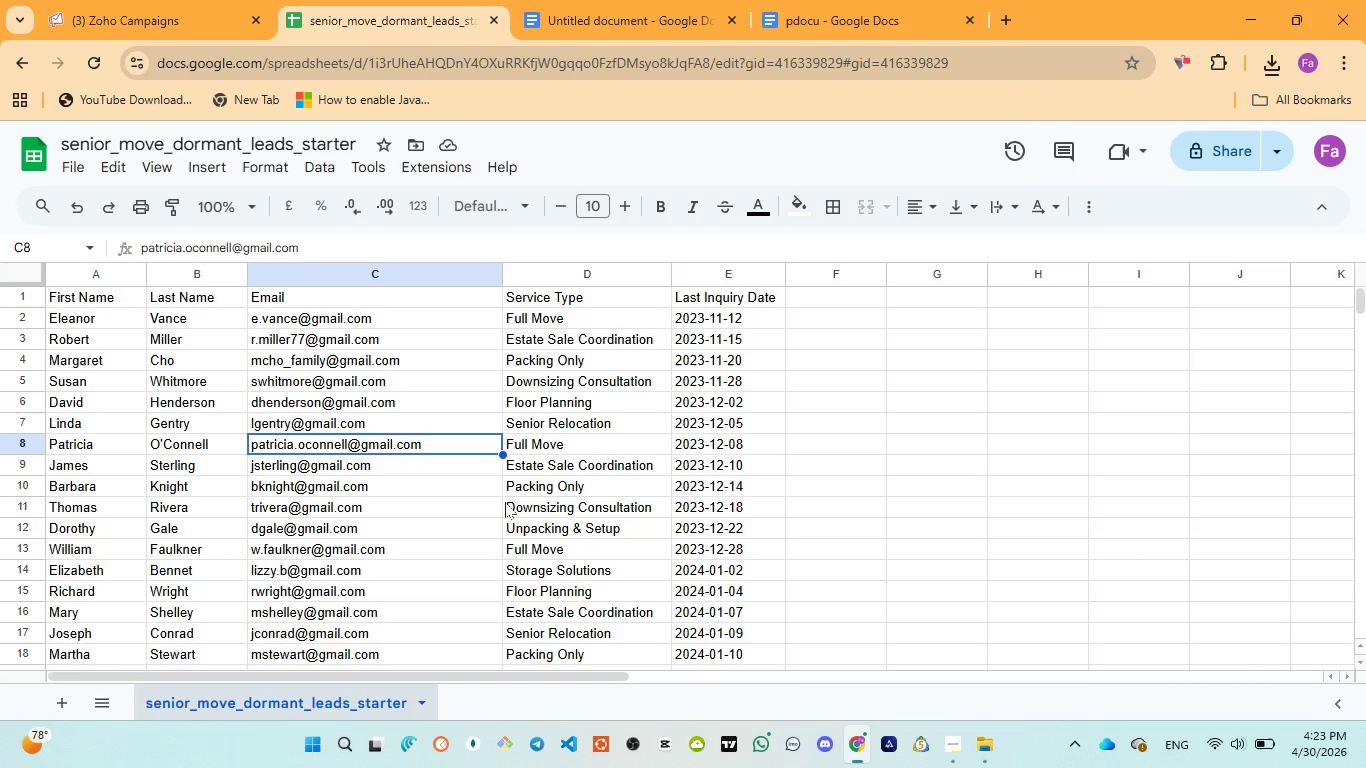 
left_click([854, 644])
 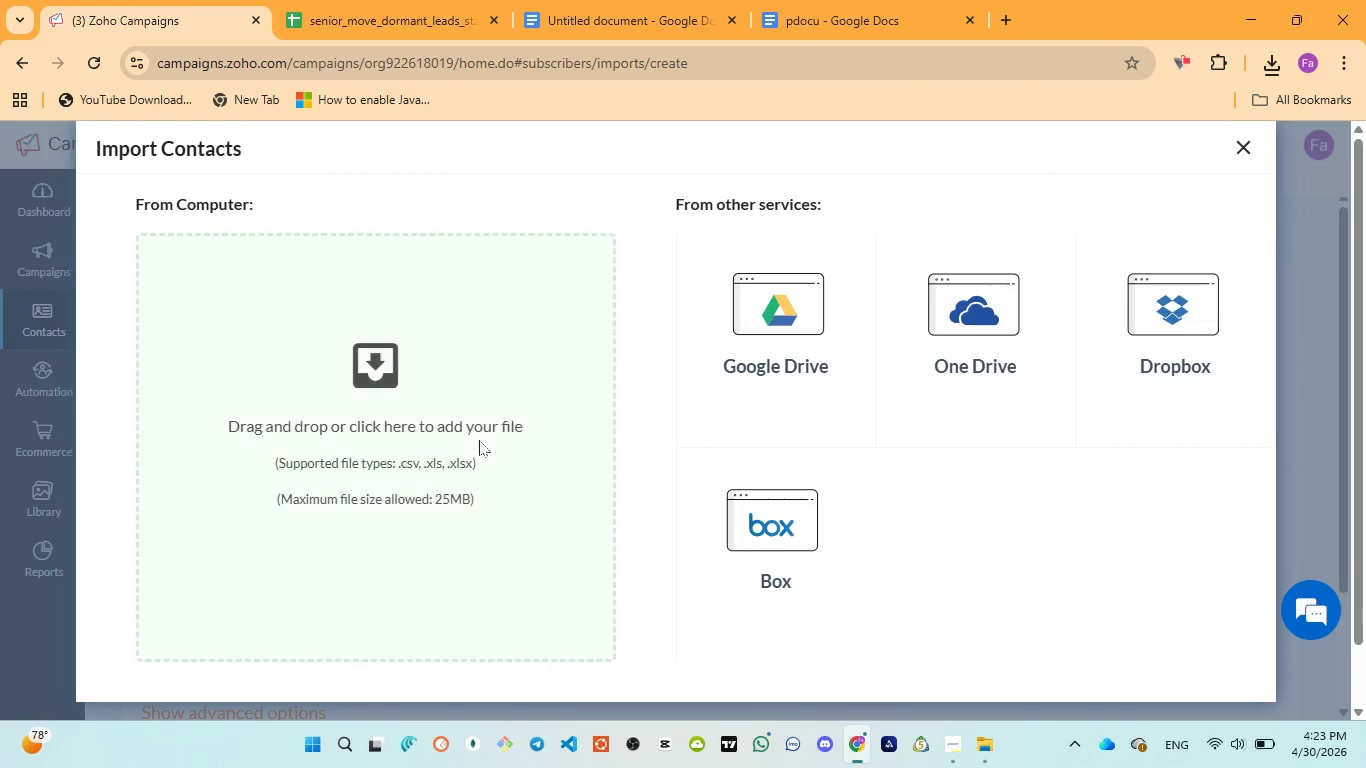 
left_click([382, 372])
 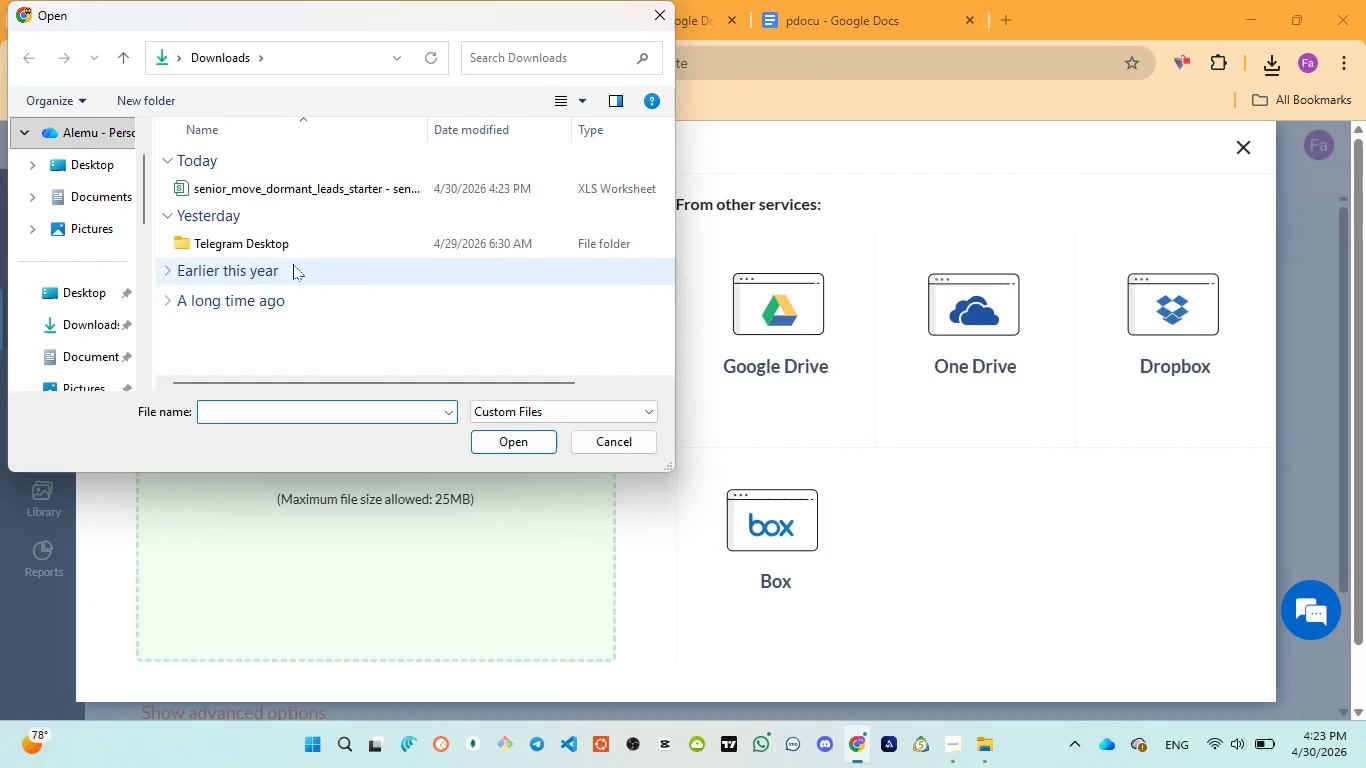 
left_click([265, 194])
 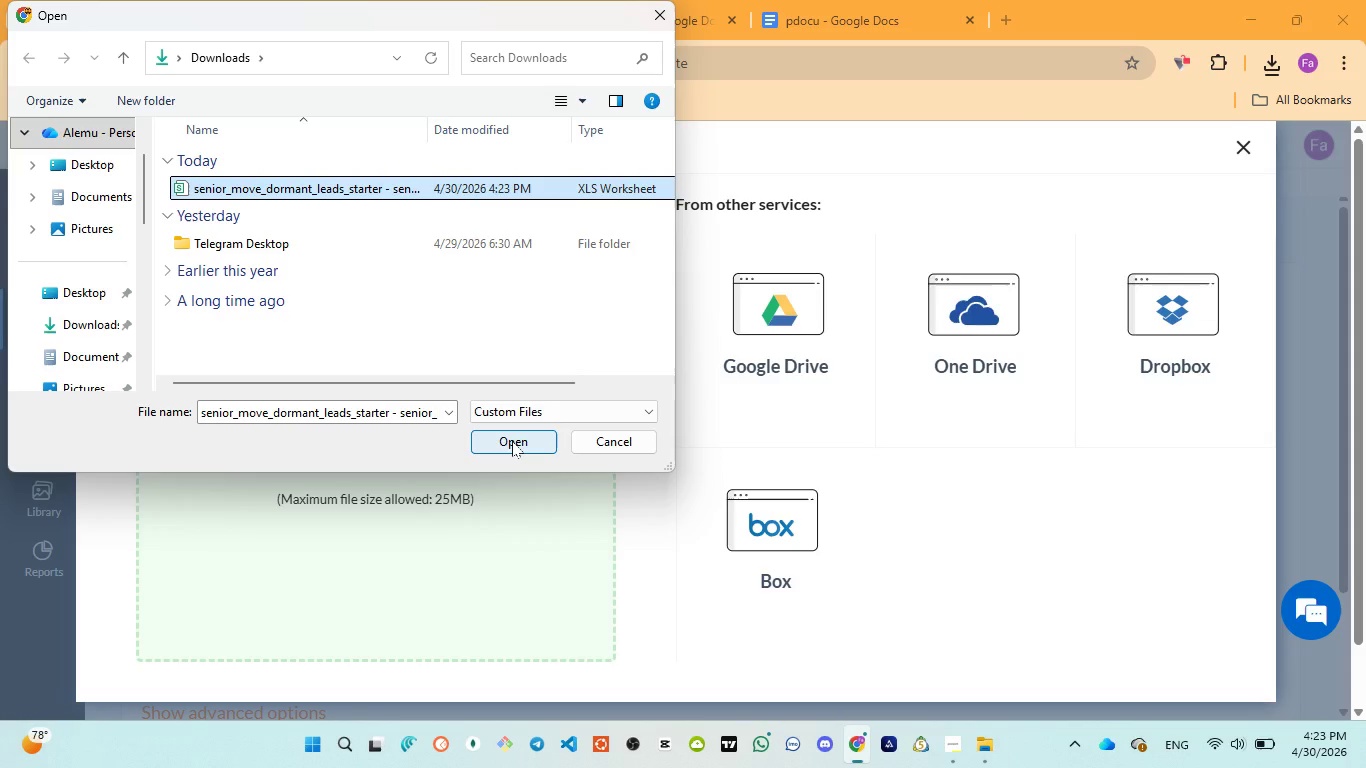 
left_click([512, 441])
 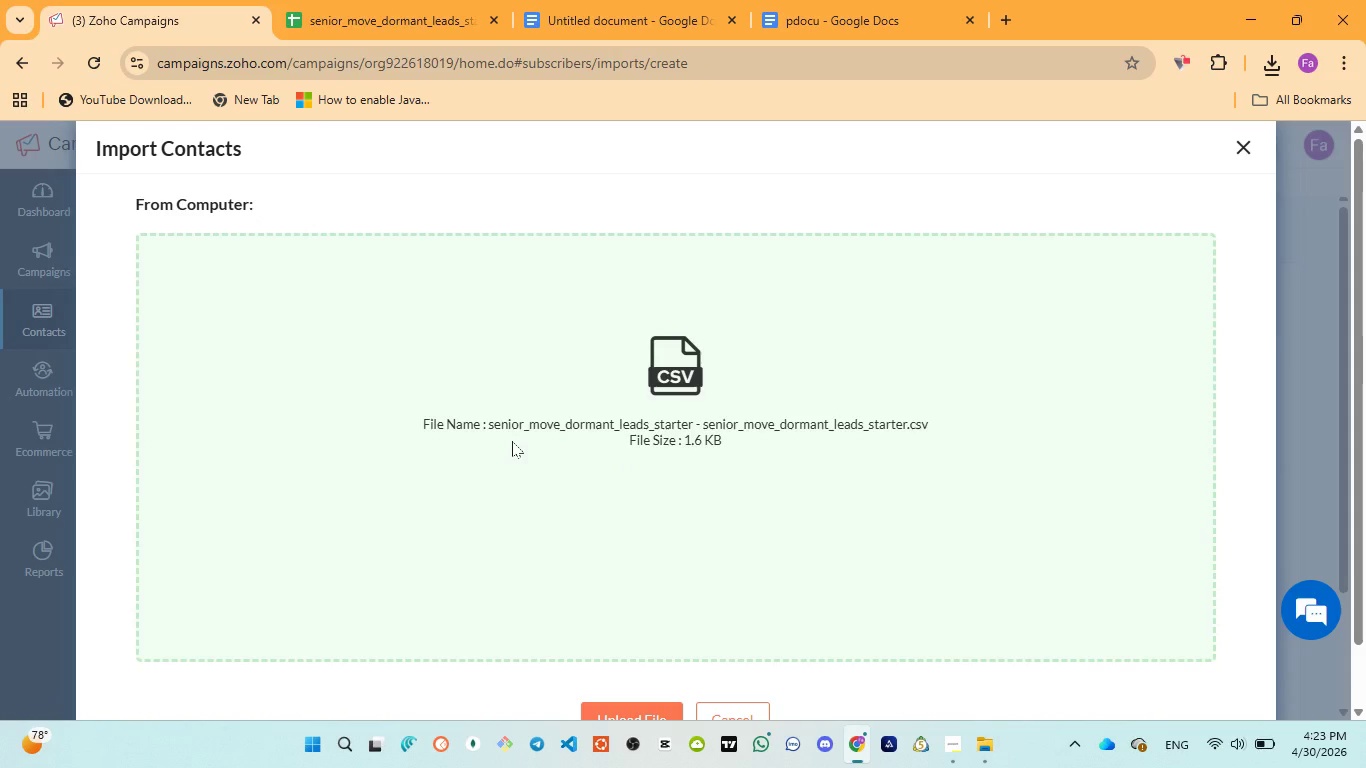 
scroll: coordinate [645, 456], scroll_direction: down, amount: 2.0
 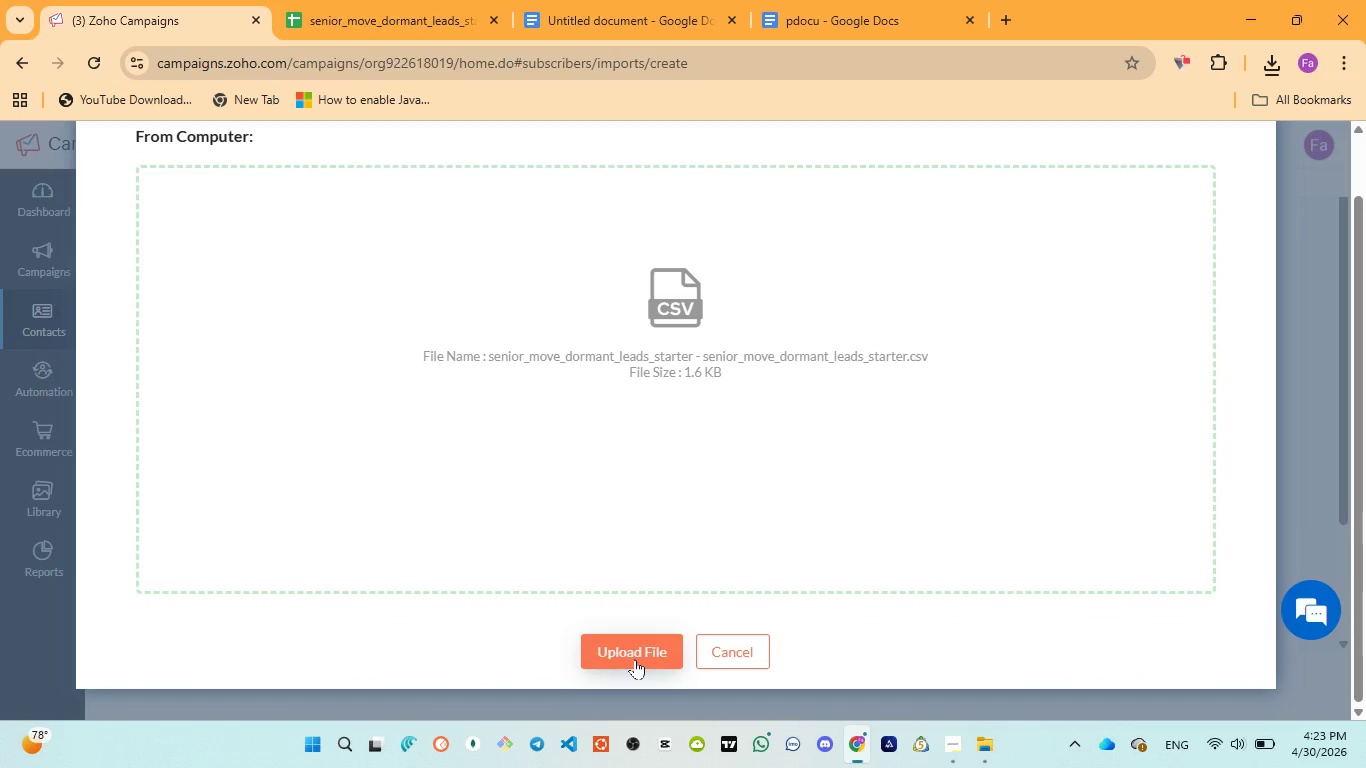 
left_click([635, 659])
 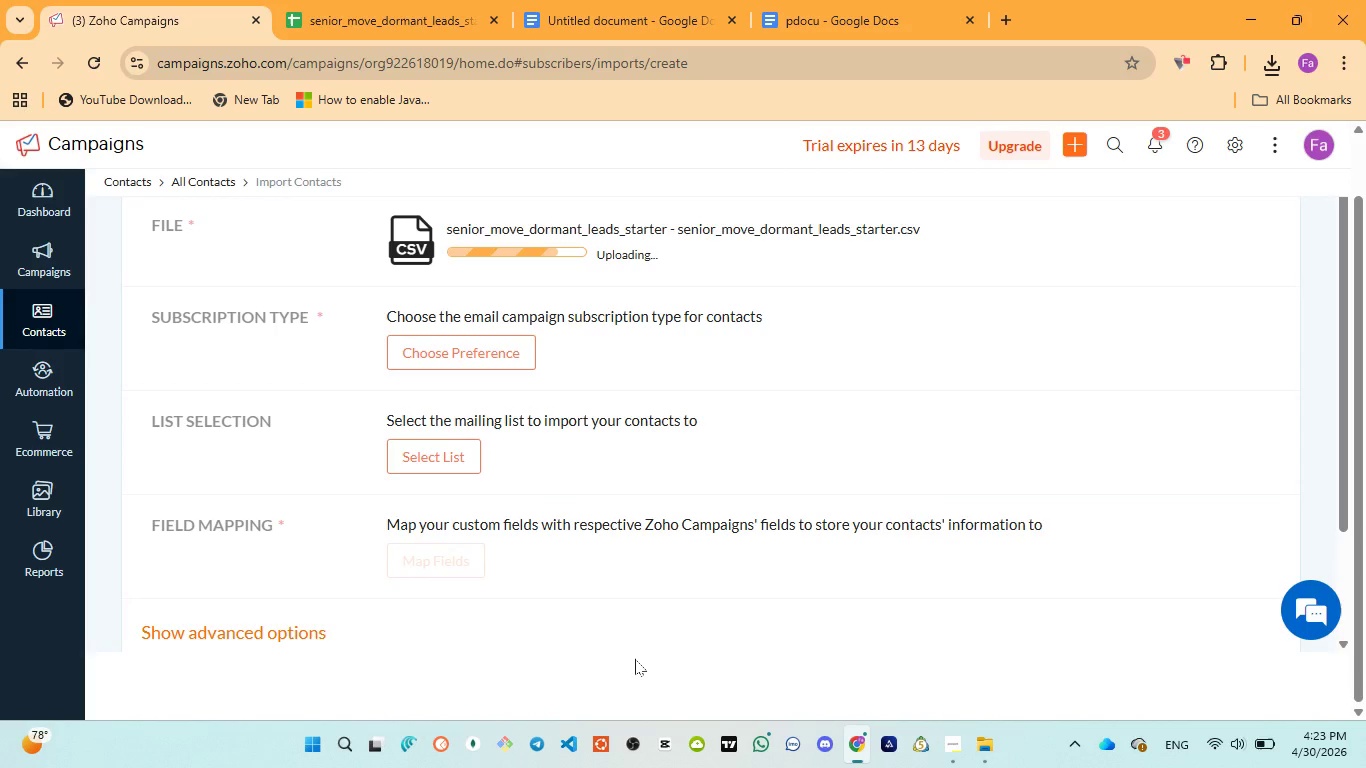 
wait(6.88)
 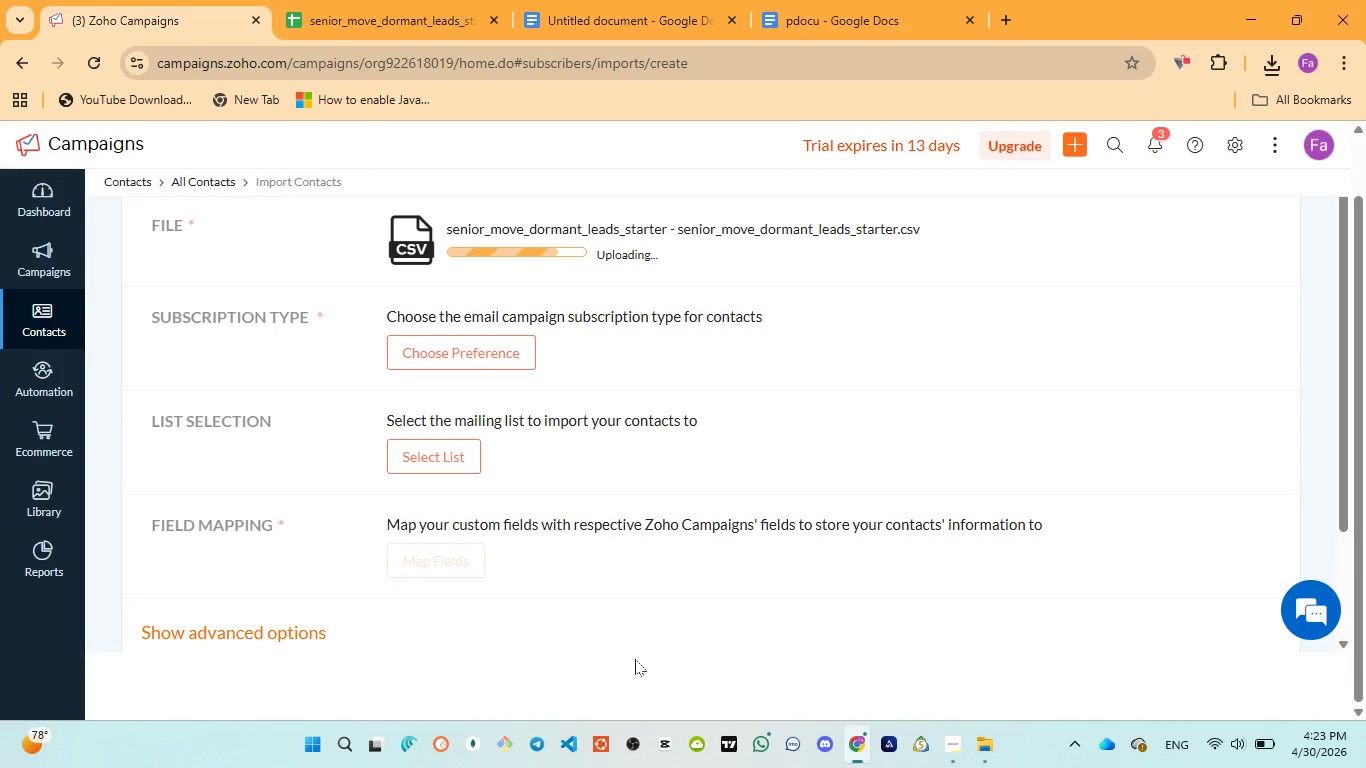 
scroll: coordinate [629, 614], scroll_direction: up, amount: 3.0
 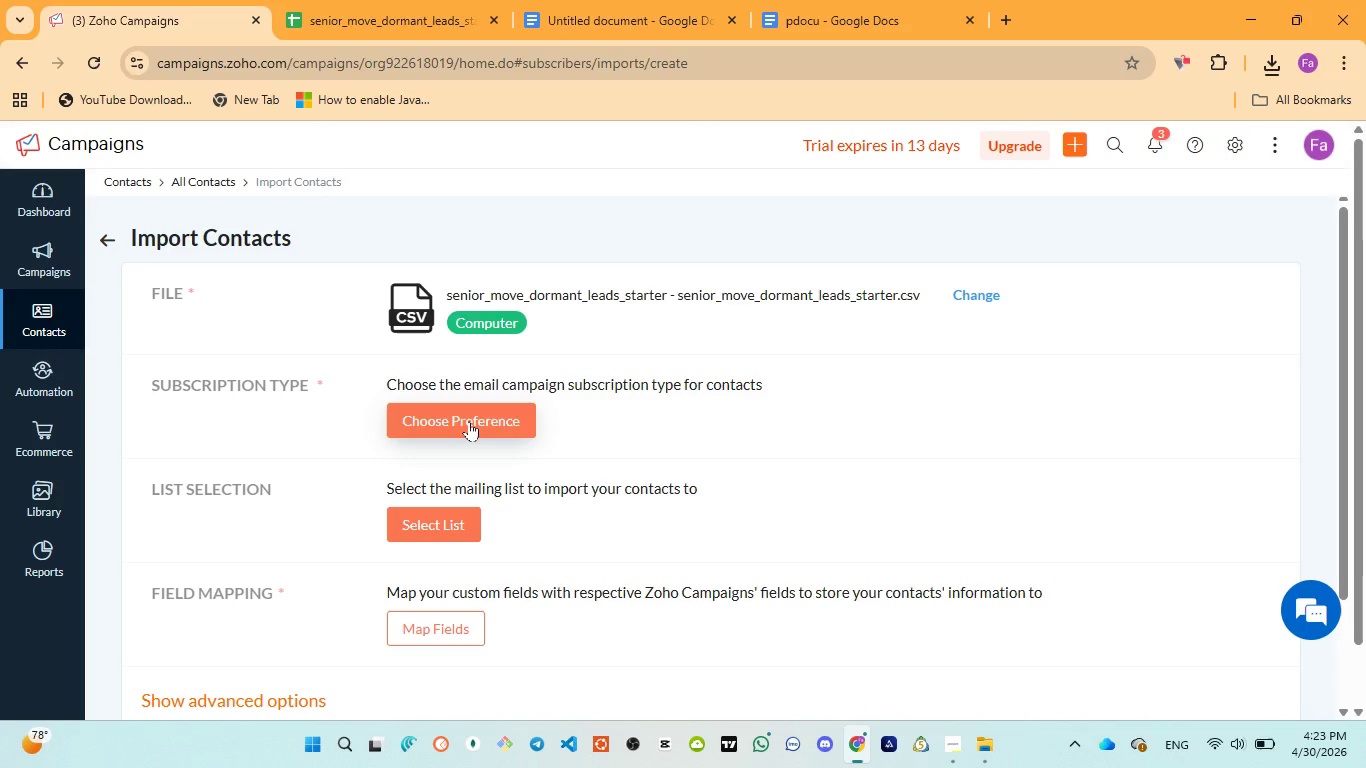 
wait(5.8)
 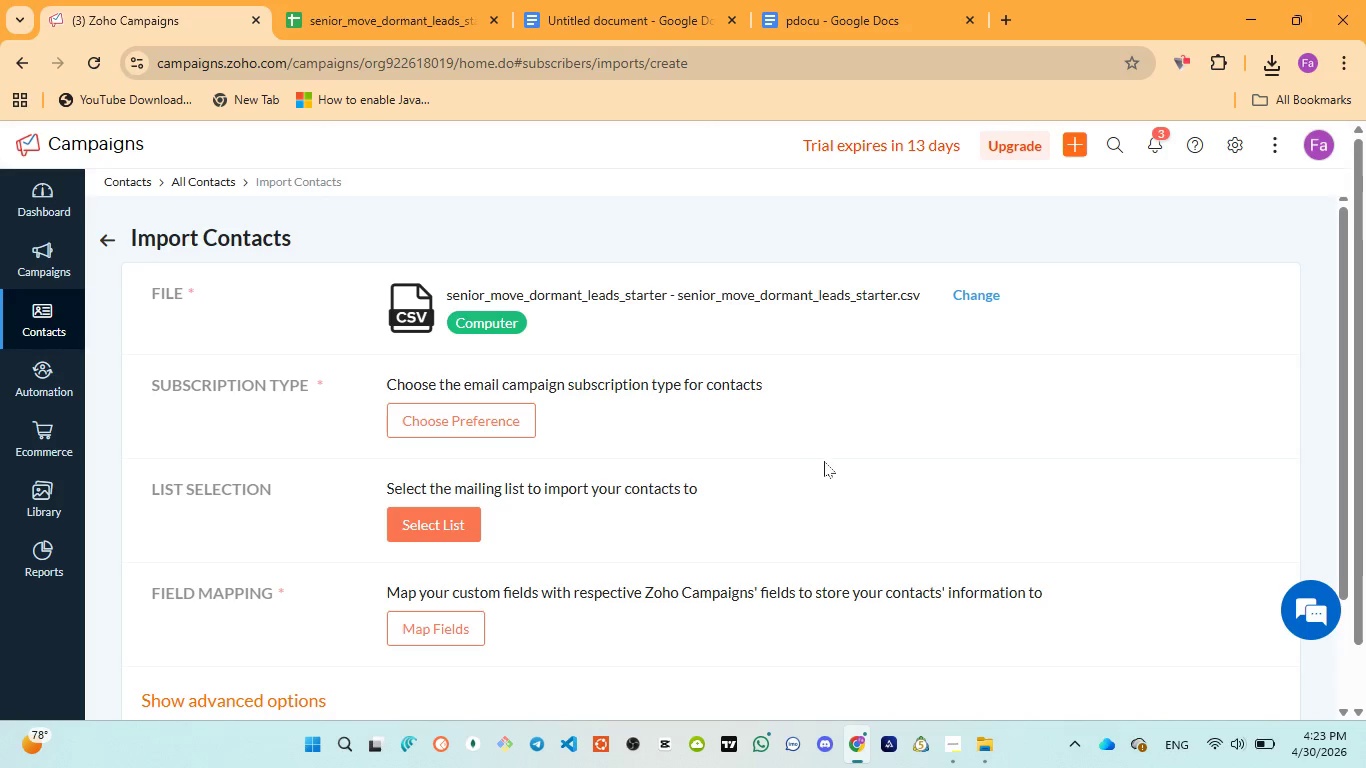 
left_click([469, 421])
 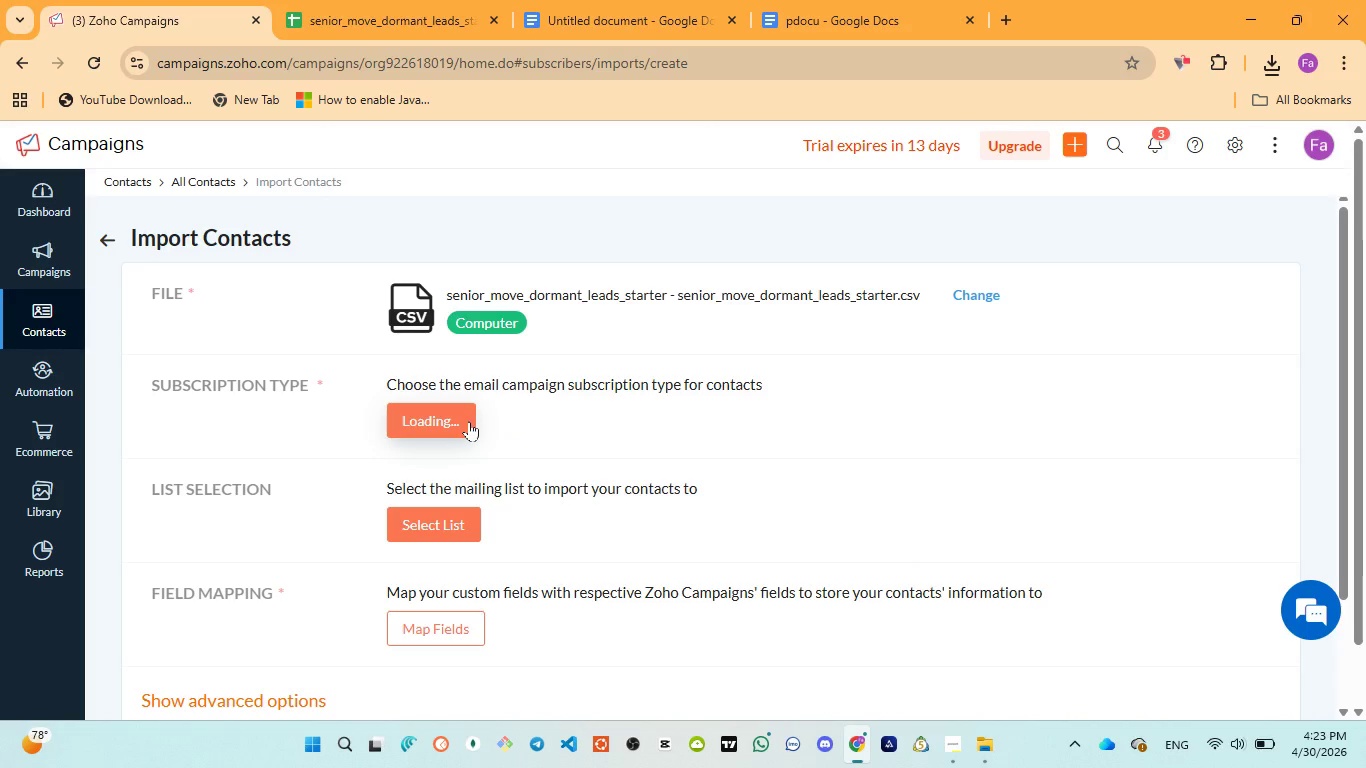 
mouse_move([457, 422])
 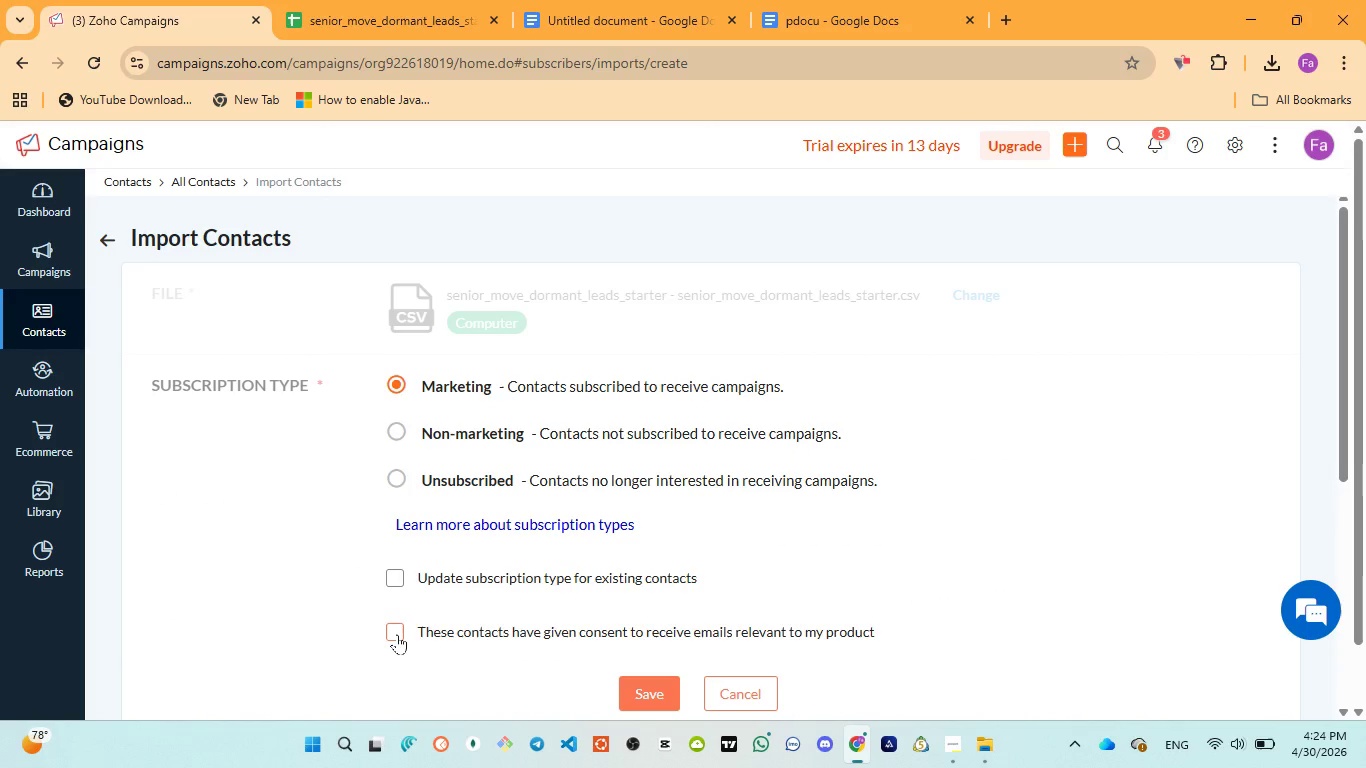 
left_click([397, 634])
 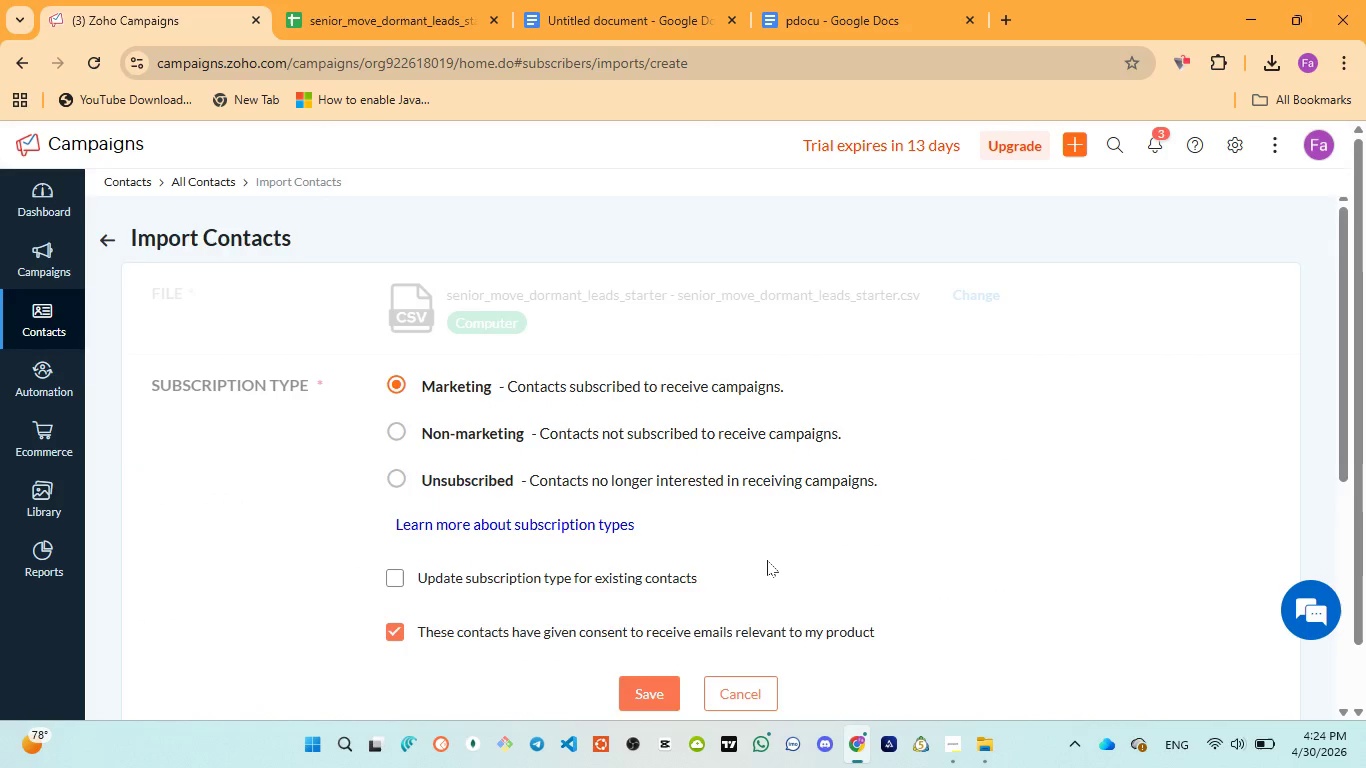 
scroll: coordinate [767, 560], scroll_direction: down, amount: 2.0
 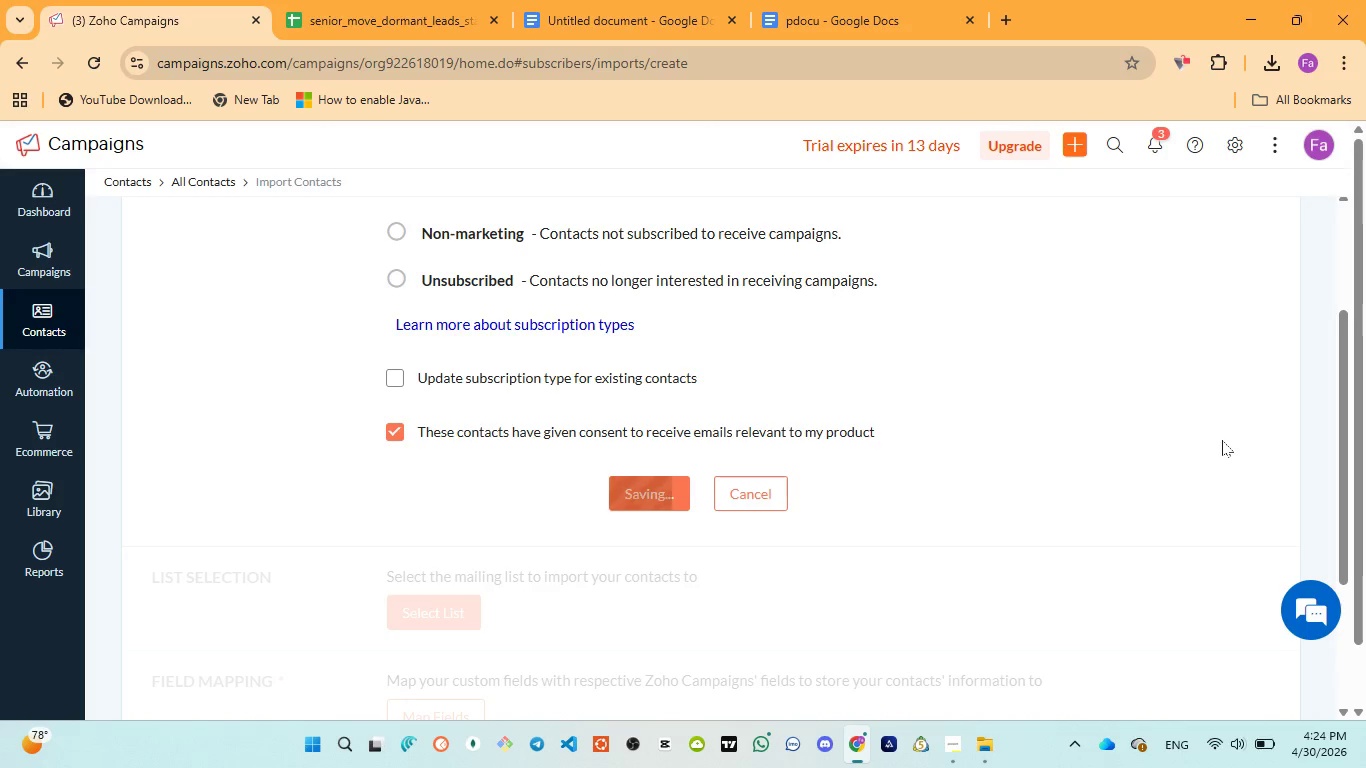 
wait(11.65)
 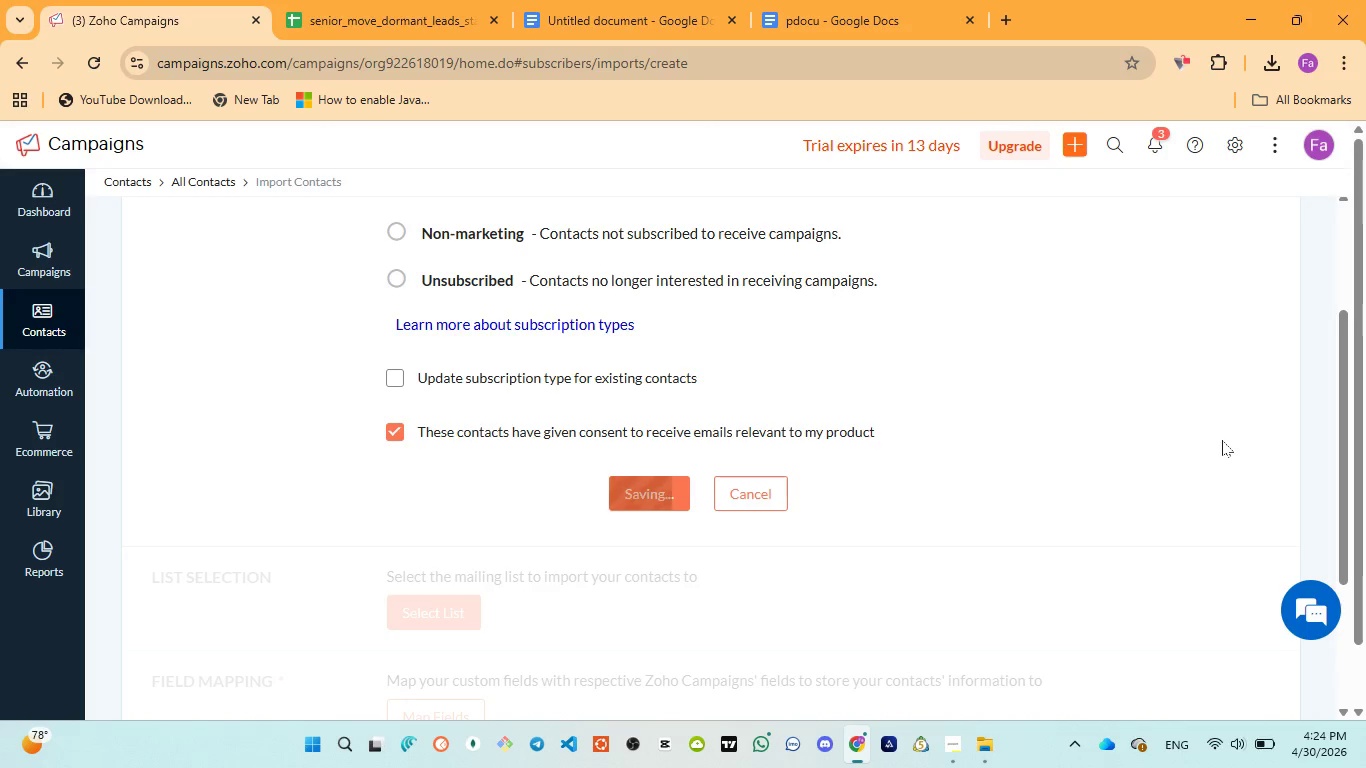 
left_click([461, 386])
 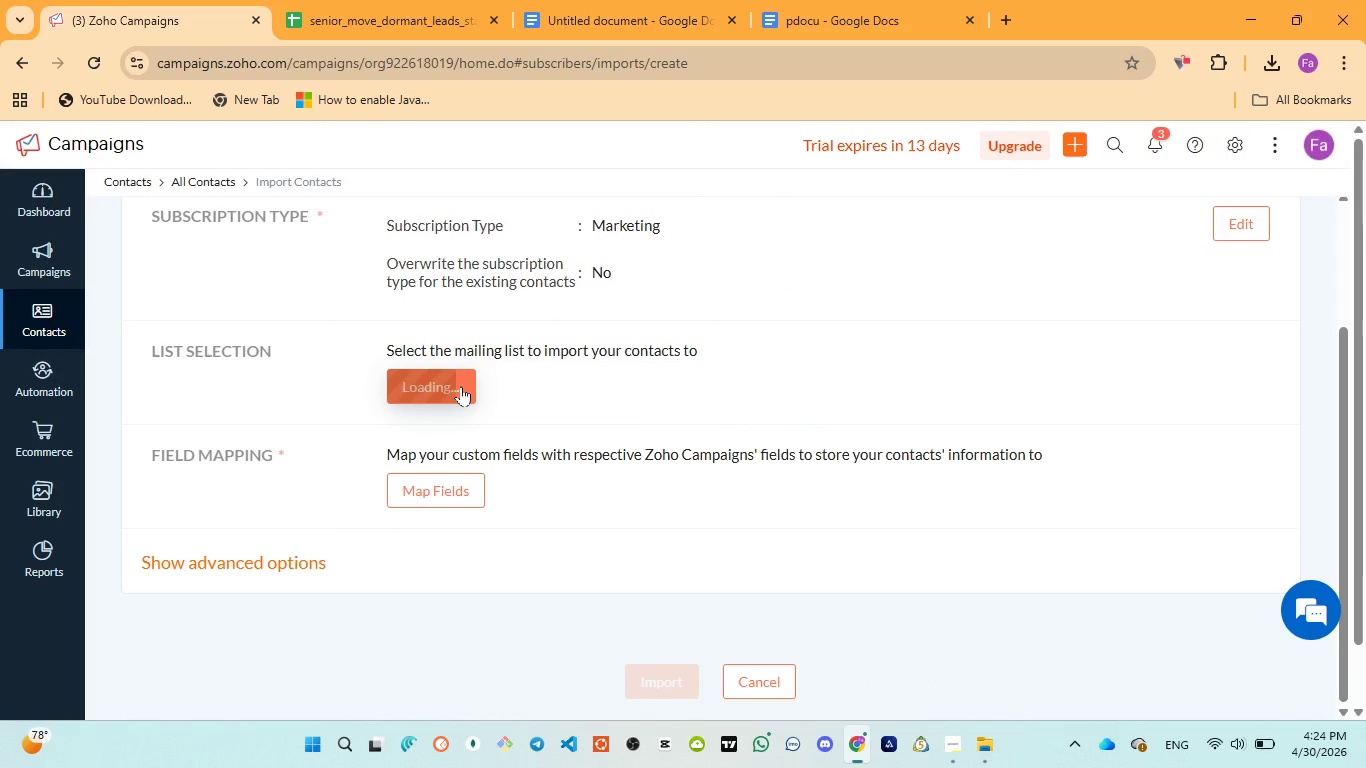 
wait(9.38)
 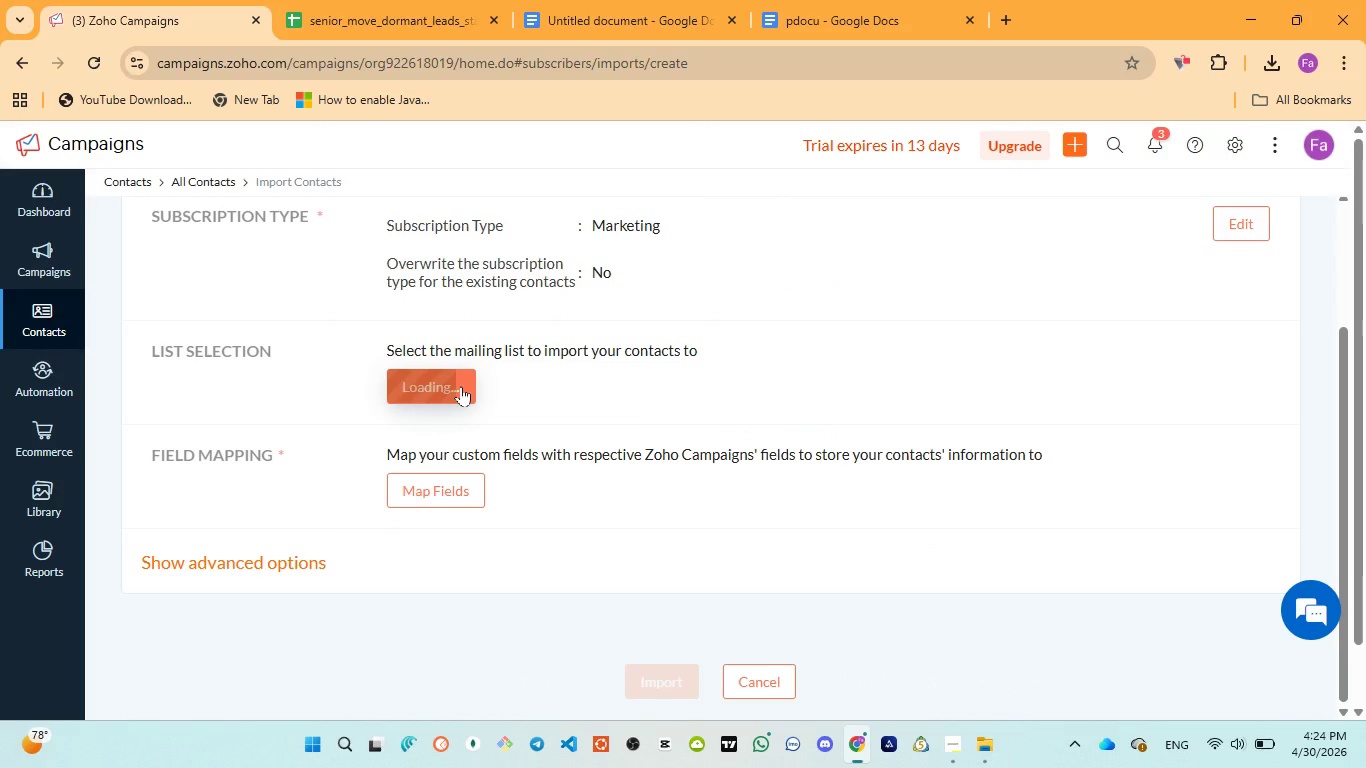 
left_click([538, 364])
 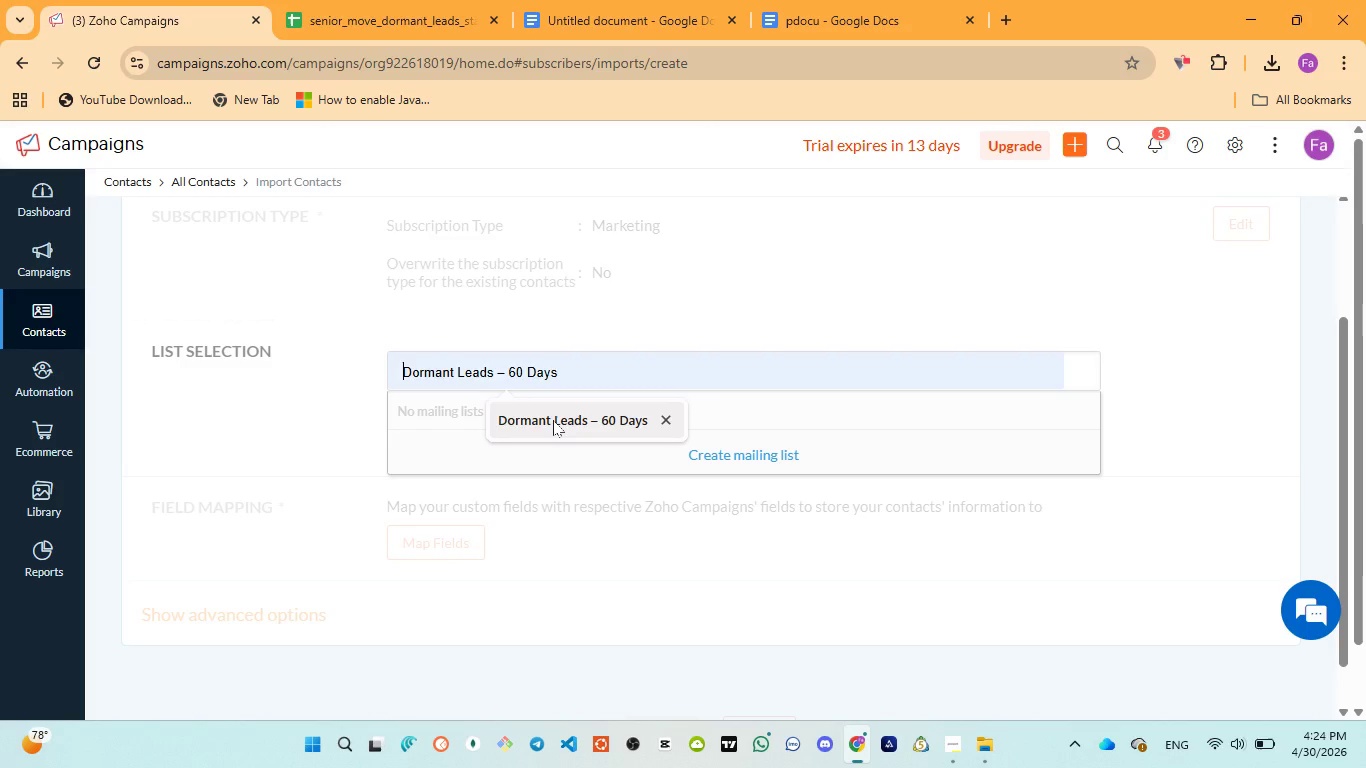 
left_click([553, 420])
 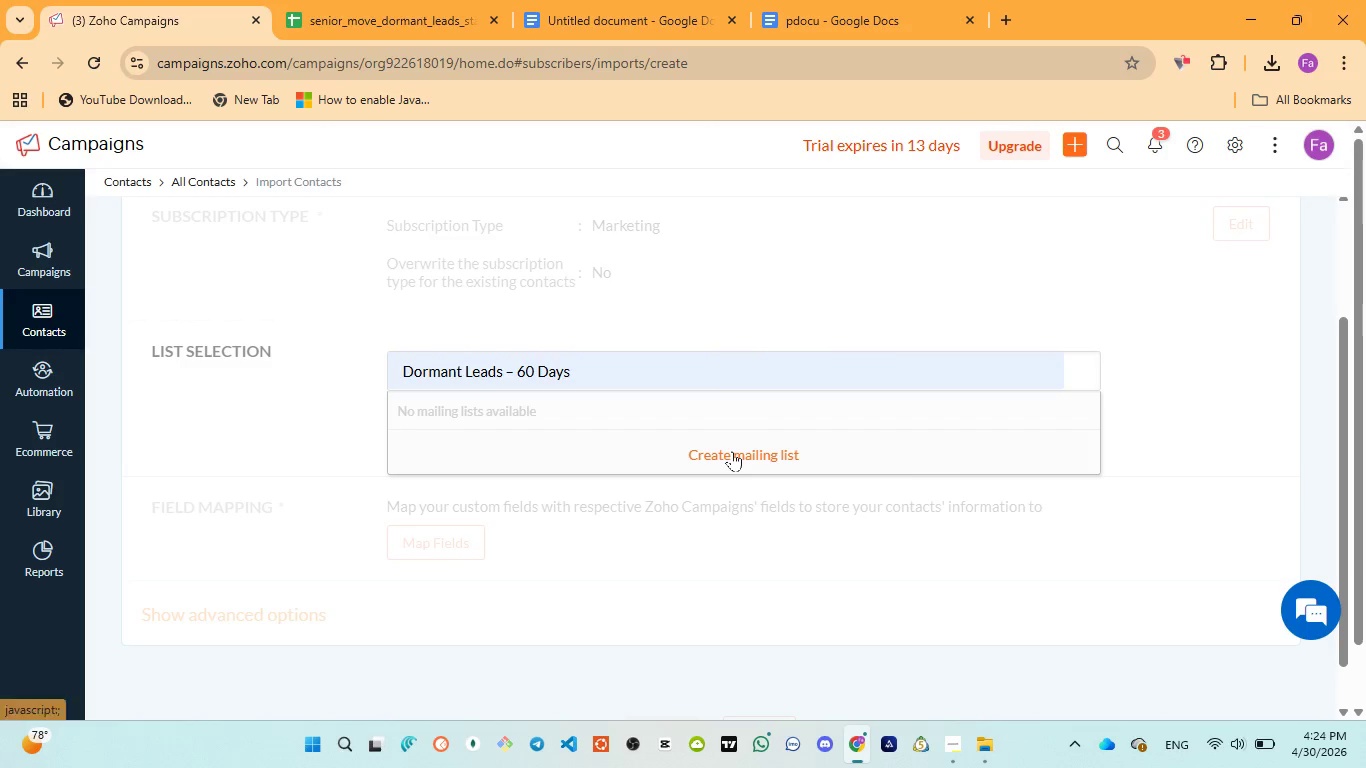 
left_click([733, 451])
 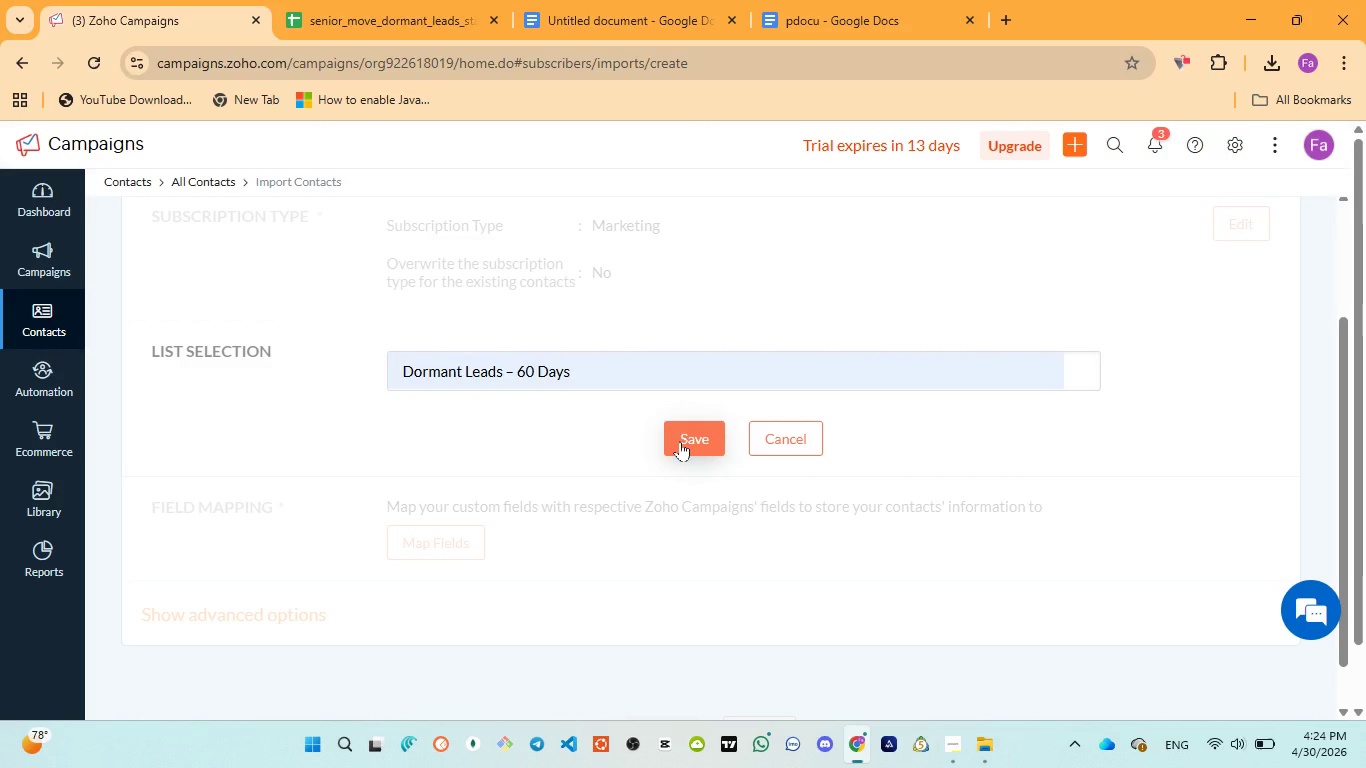 
left_click([680, 441])
 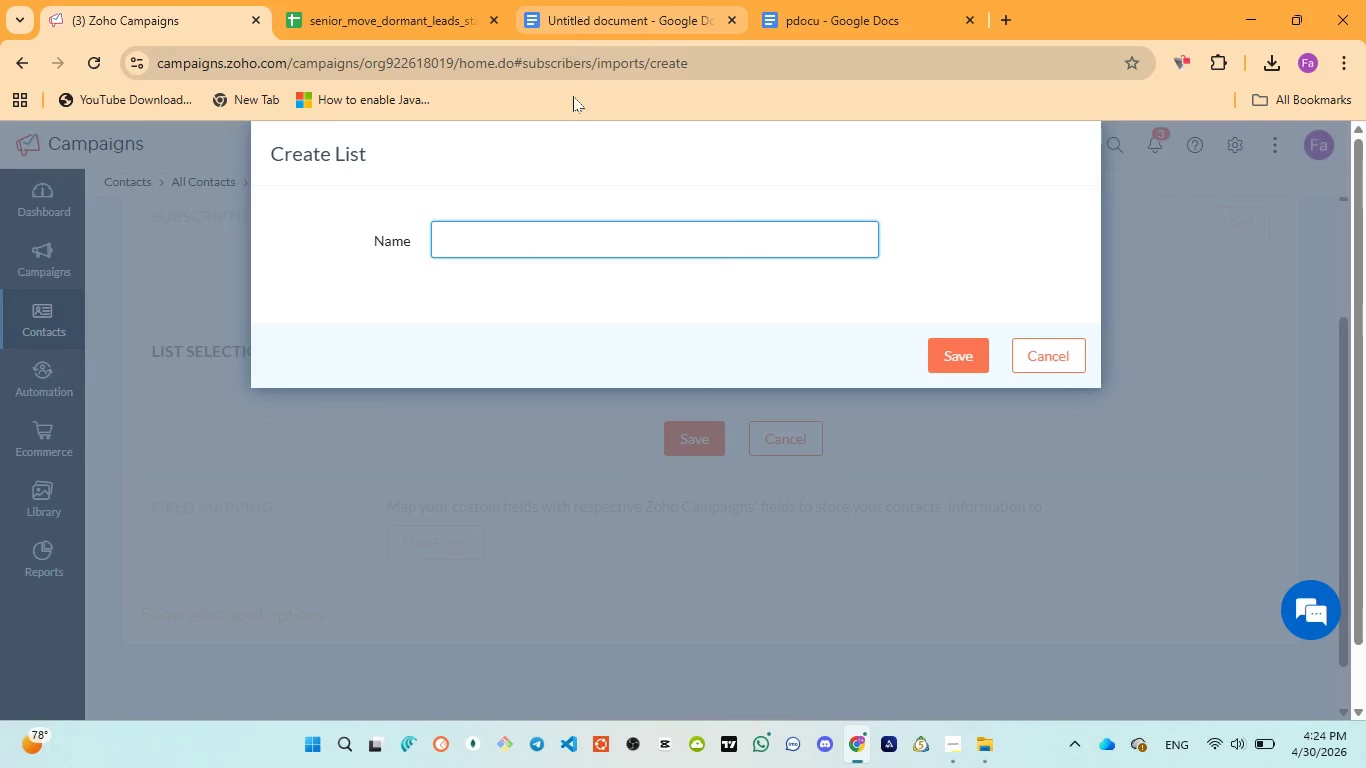 
left_click([1045, 351])
 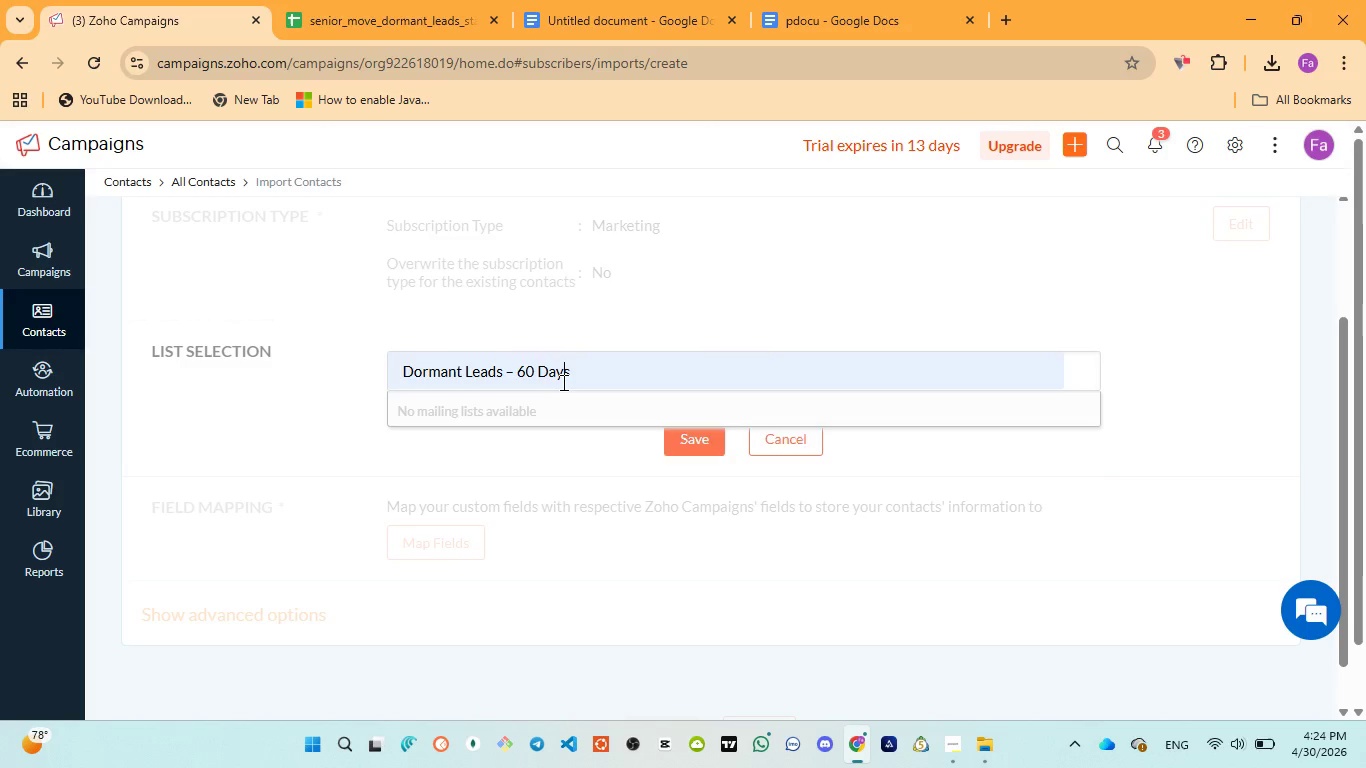 
key(Control+A)
 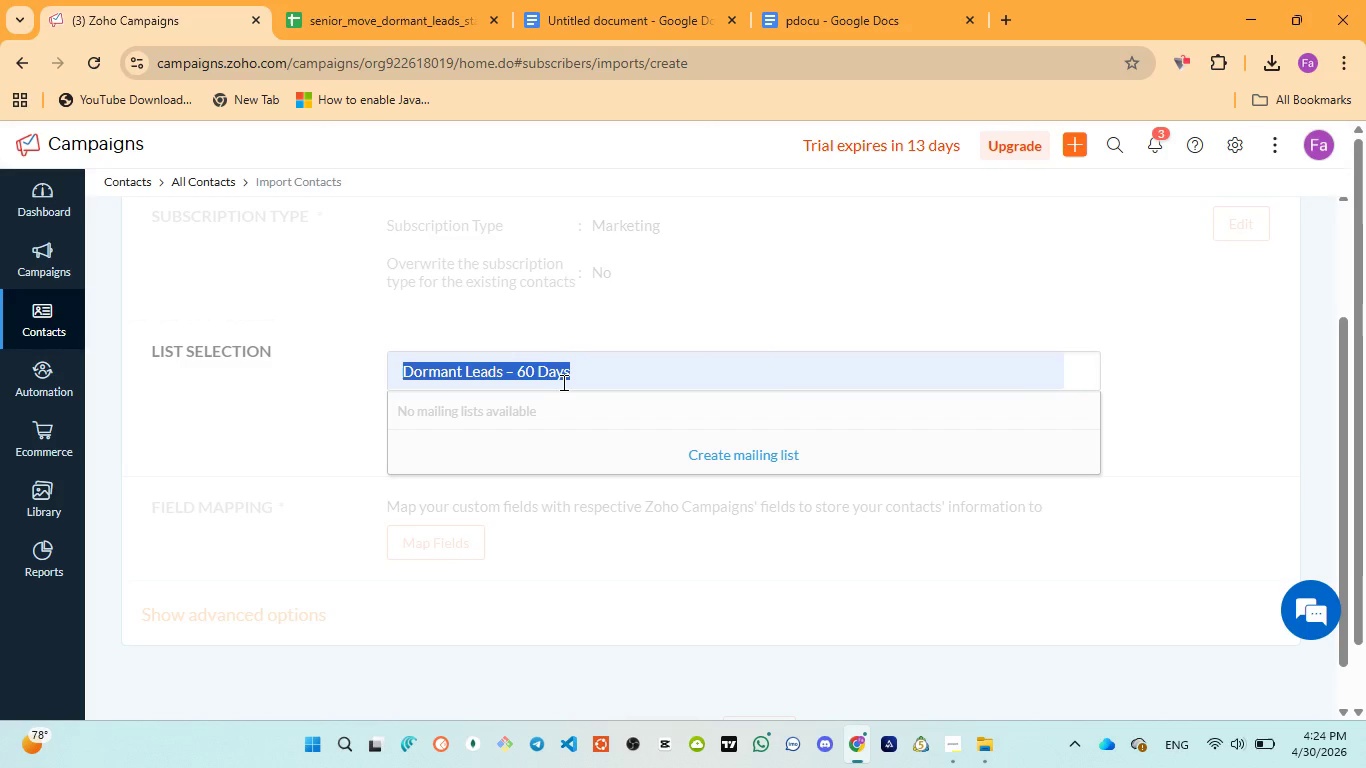 
key(Control+C)
 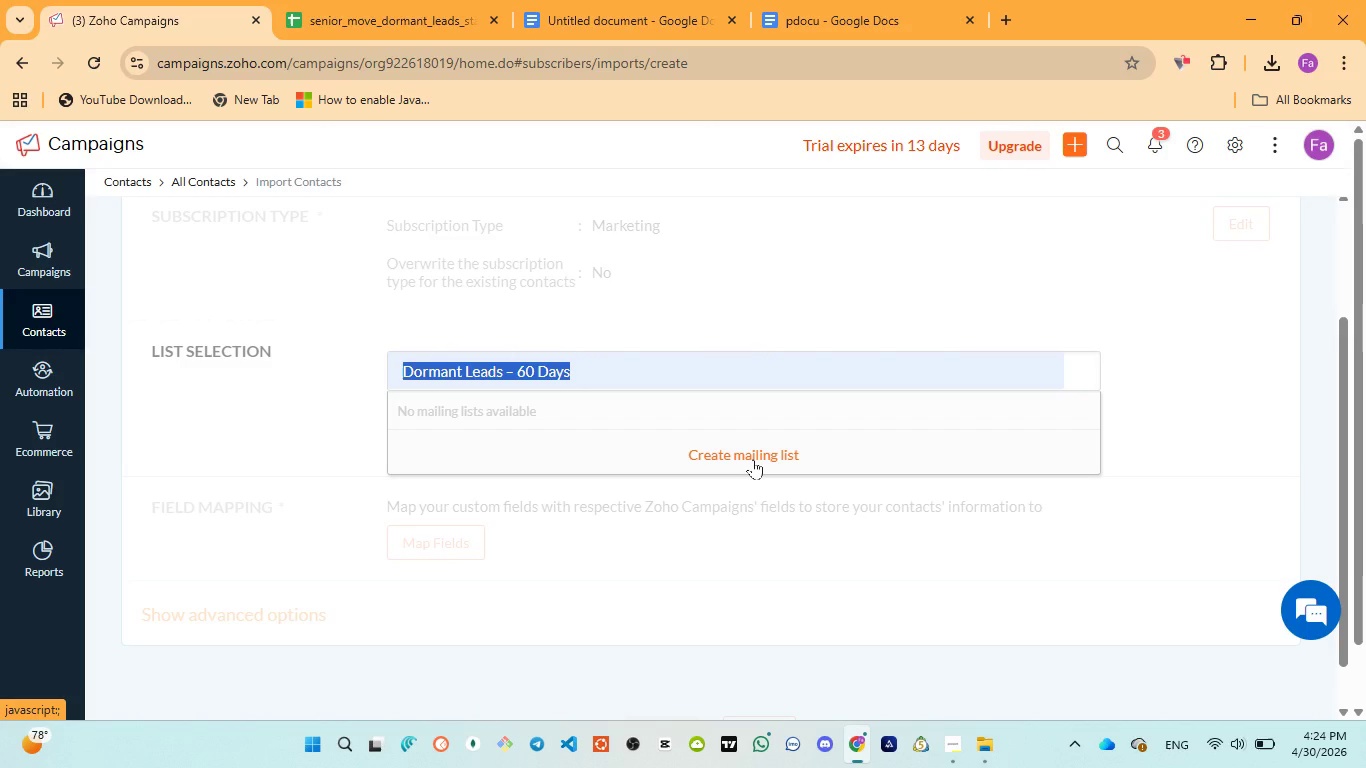 
left_click([753, 459])
 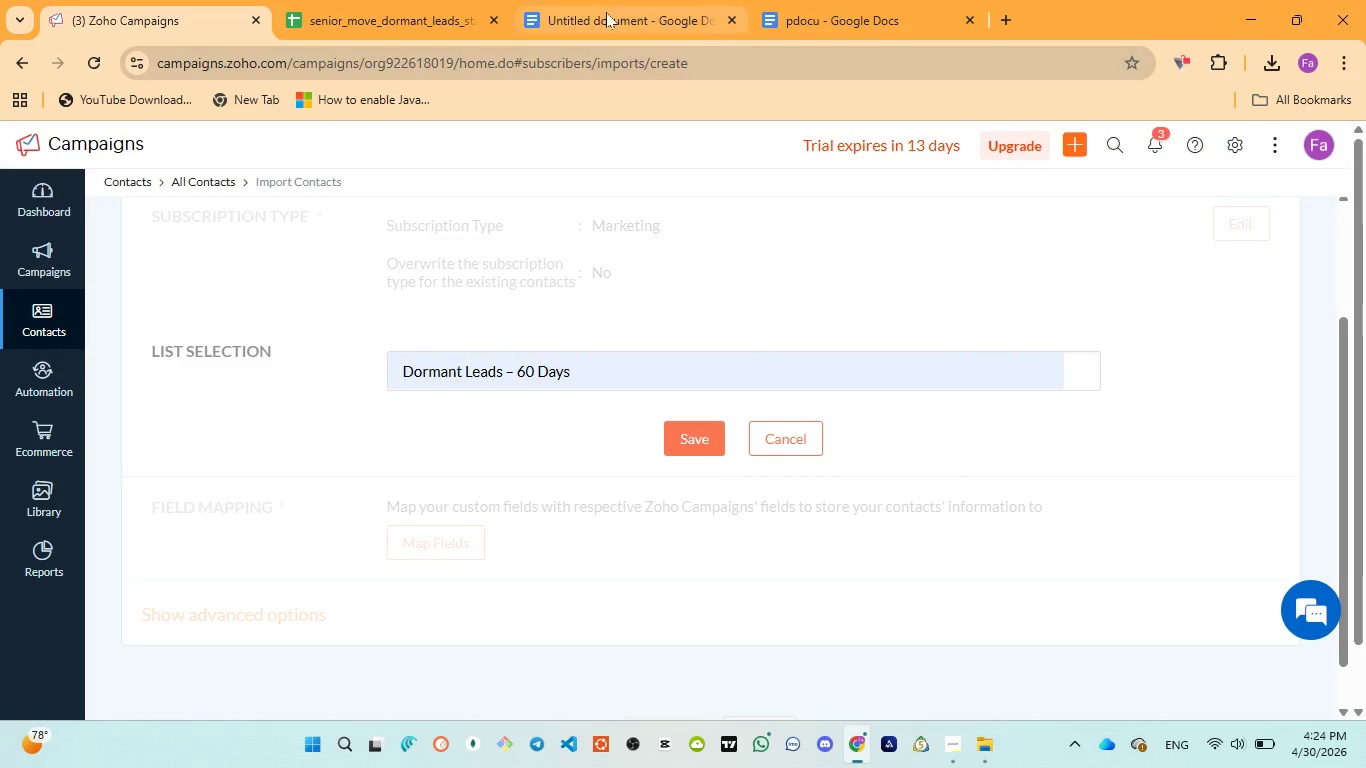 
left_click([606, 12])
 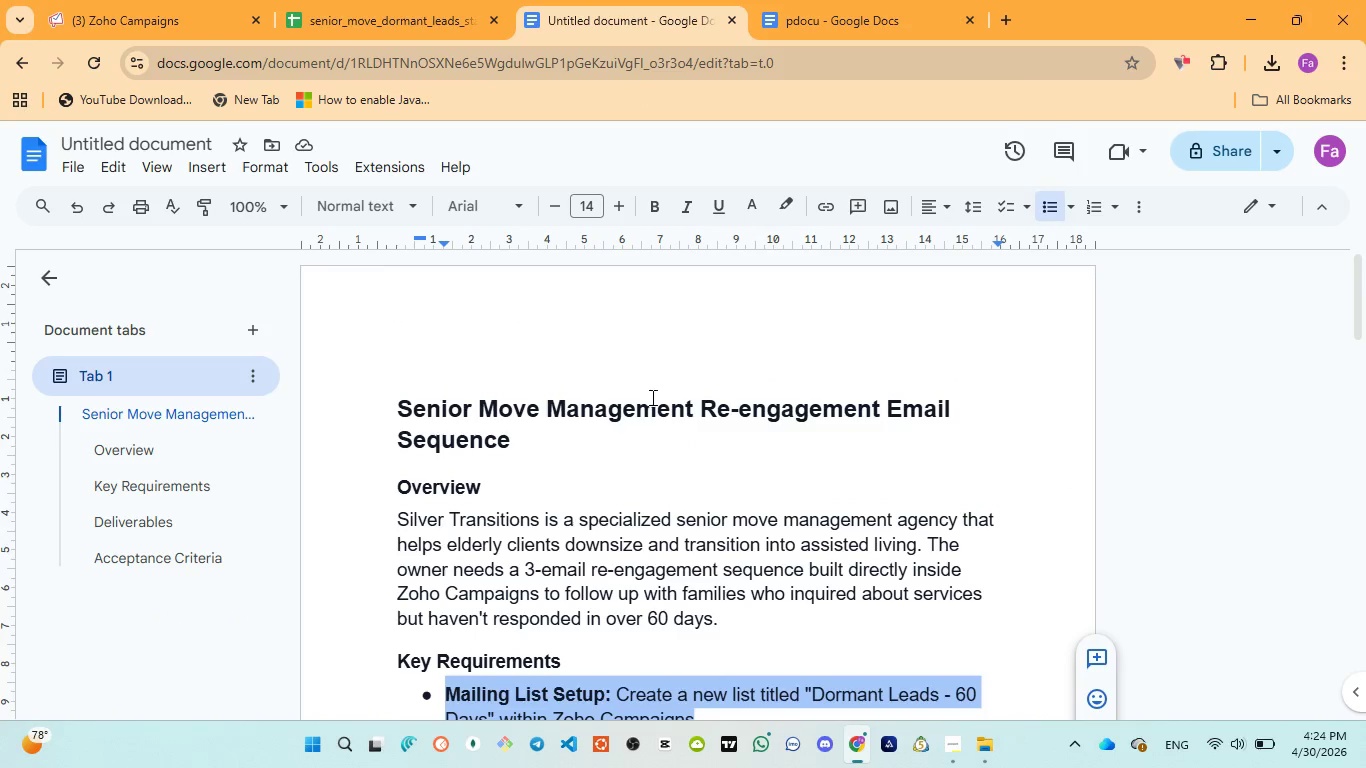 
scroll: coordinate [651, 406], scroll_direction: down, amount: 1.0
 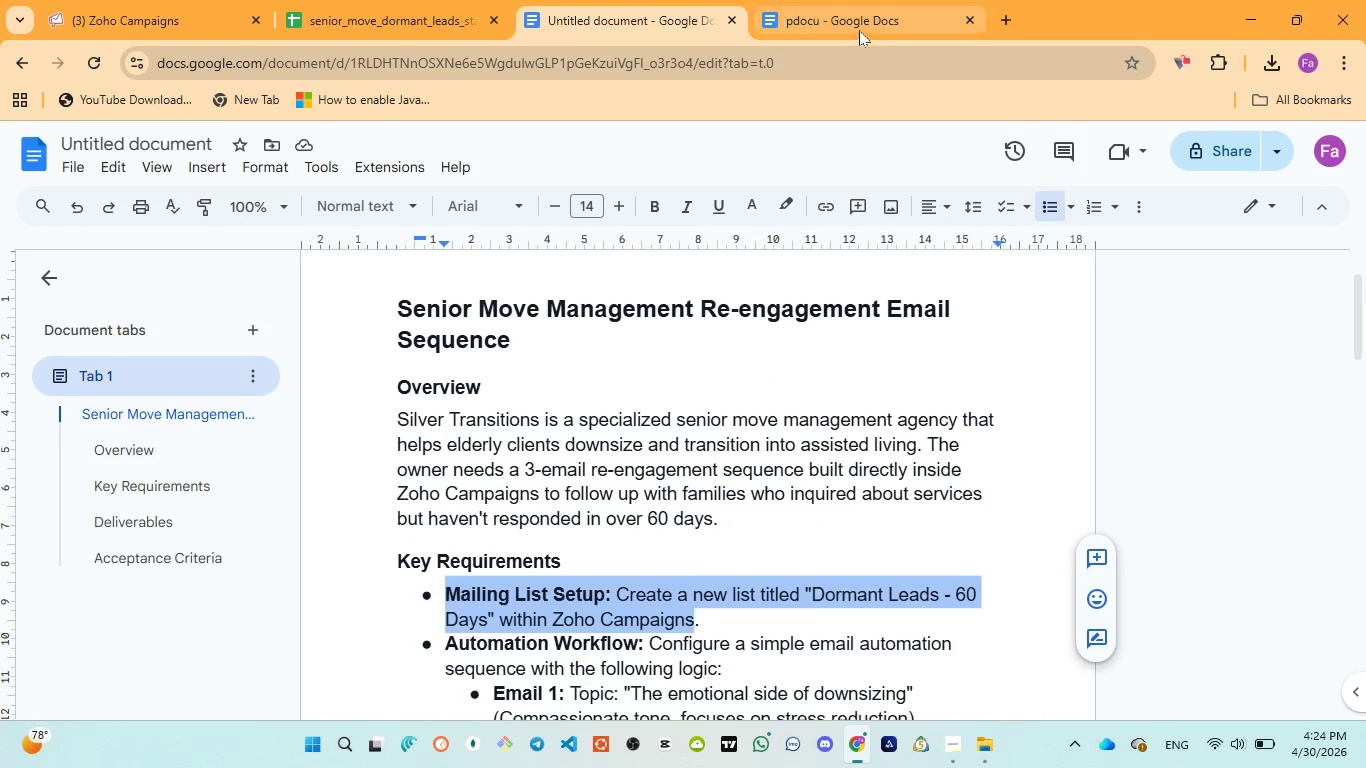 
left_click([837, 15])
 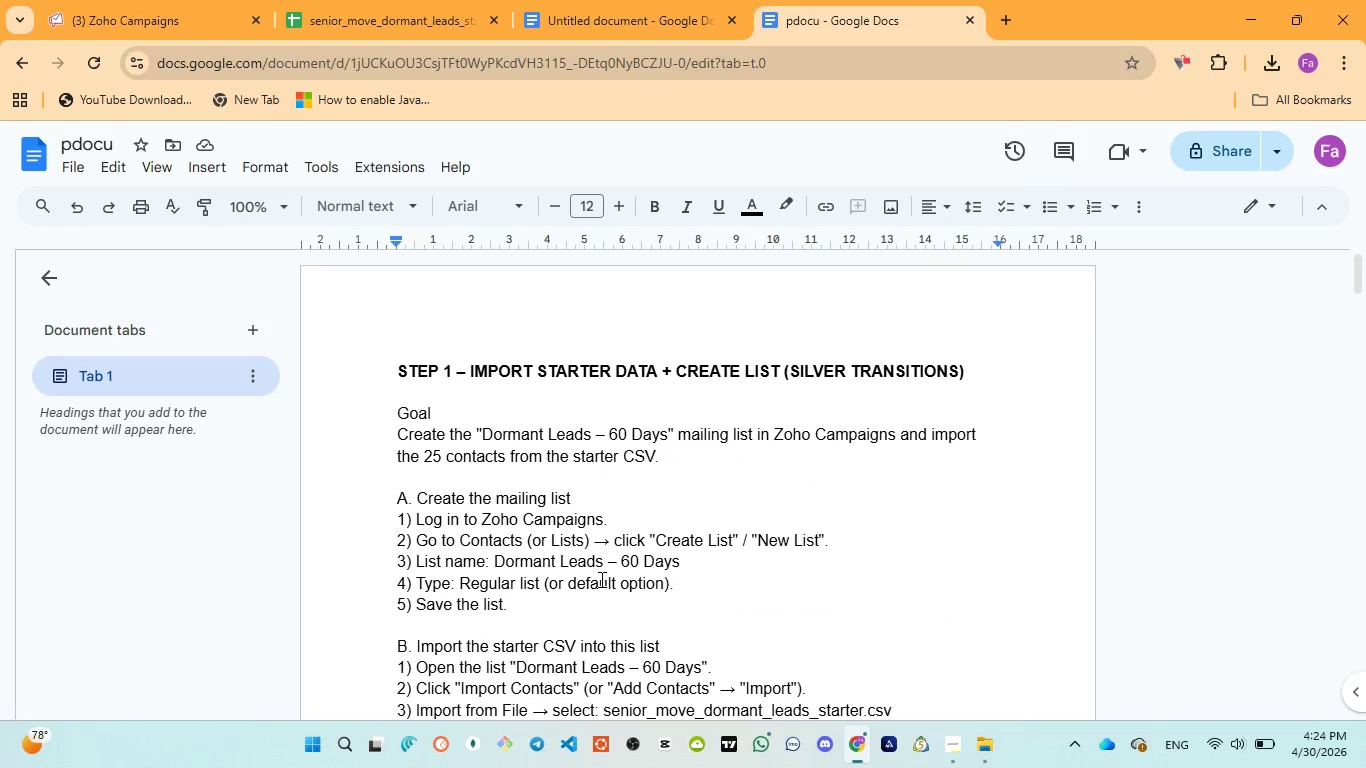 
scroll: coordinate [599, 582], scroll_direction: down, amount: 3.0
 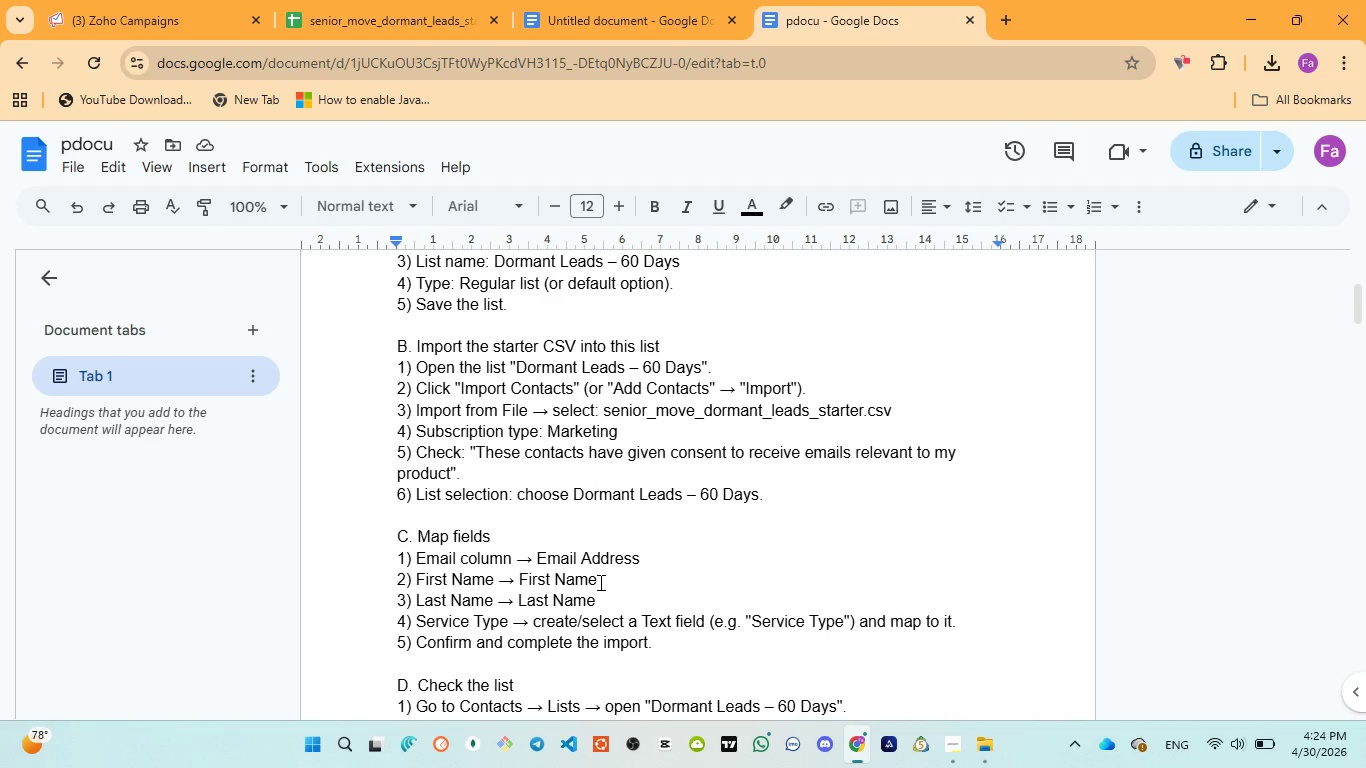 
wait(5.91)
 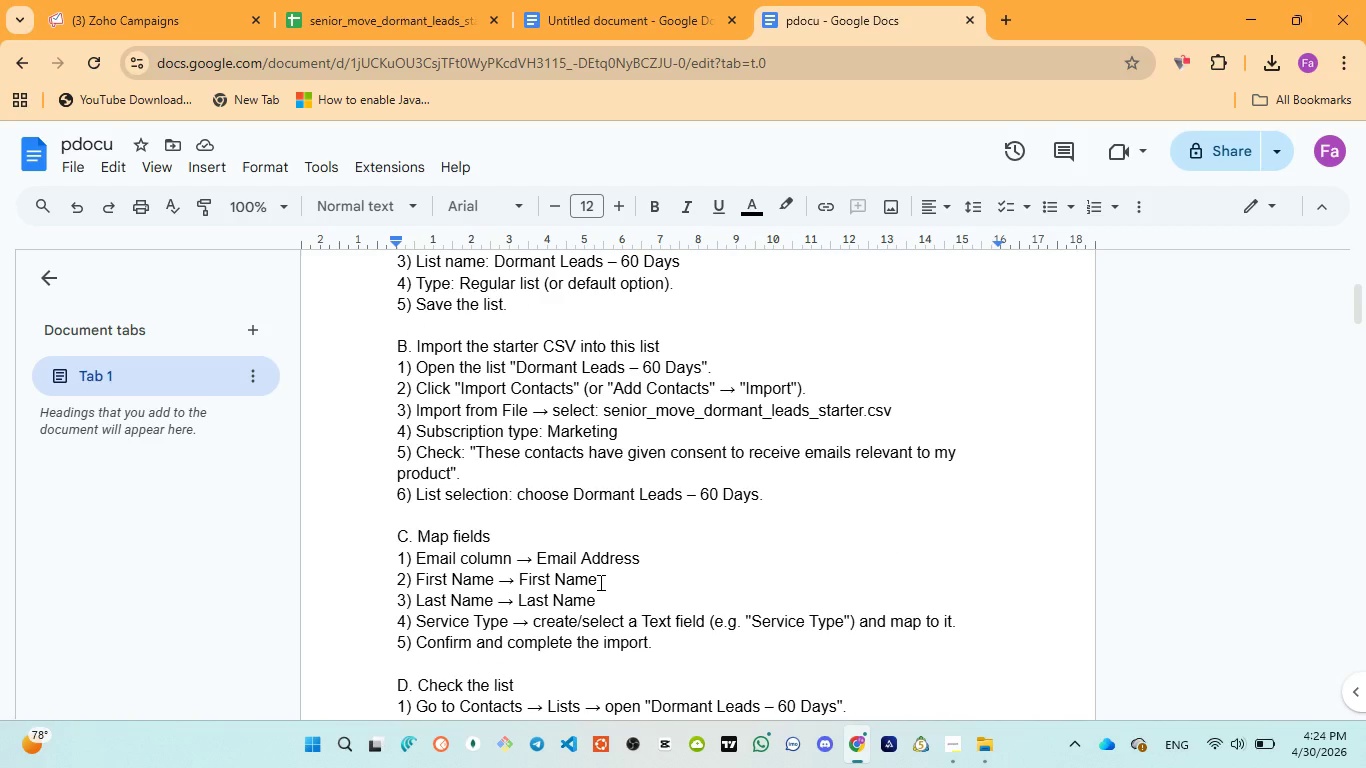 
scroll: coordinate [529, 403], scroll_direction: up, amount: 1.0
 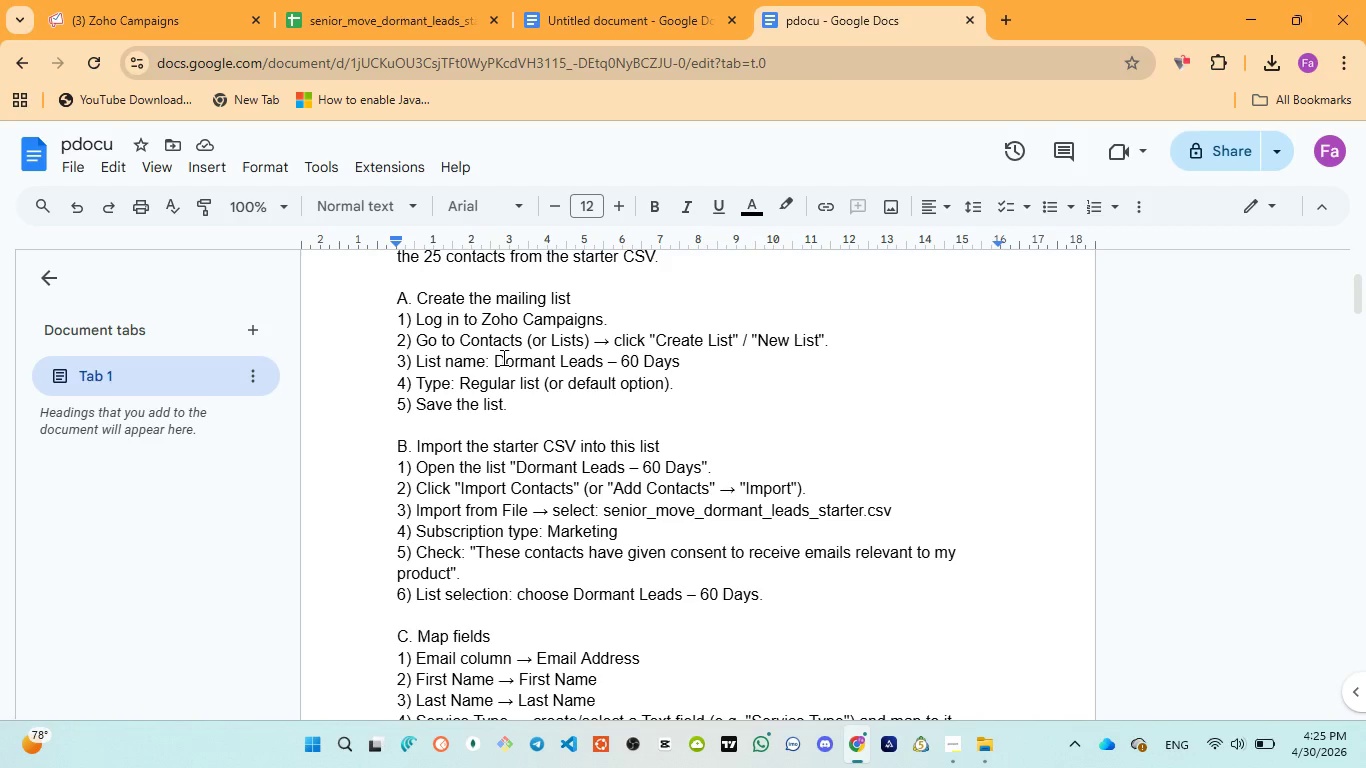 
left_click_drag(start_coordinate=[492, 357], to_coordinate=[677, 354])
 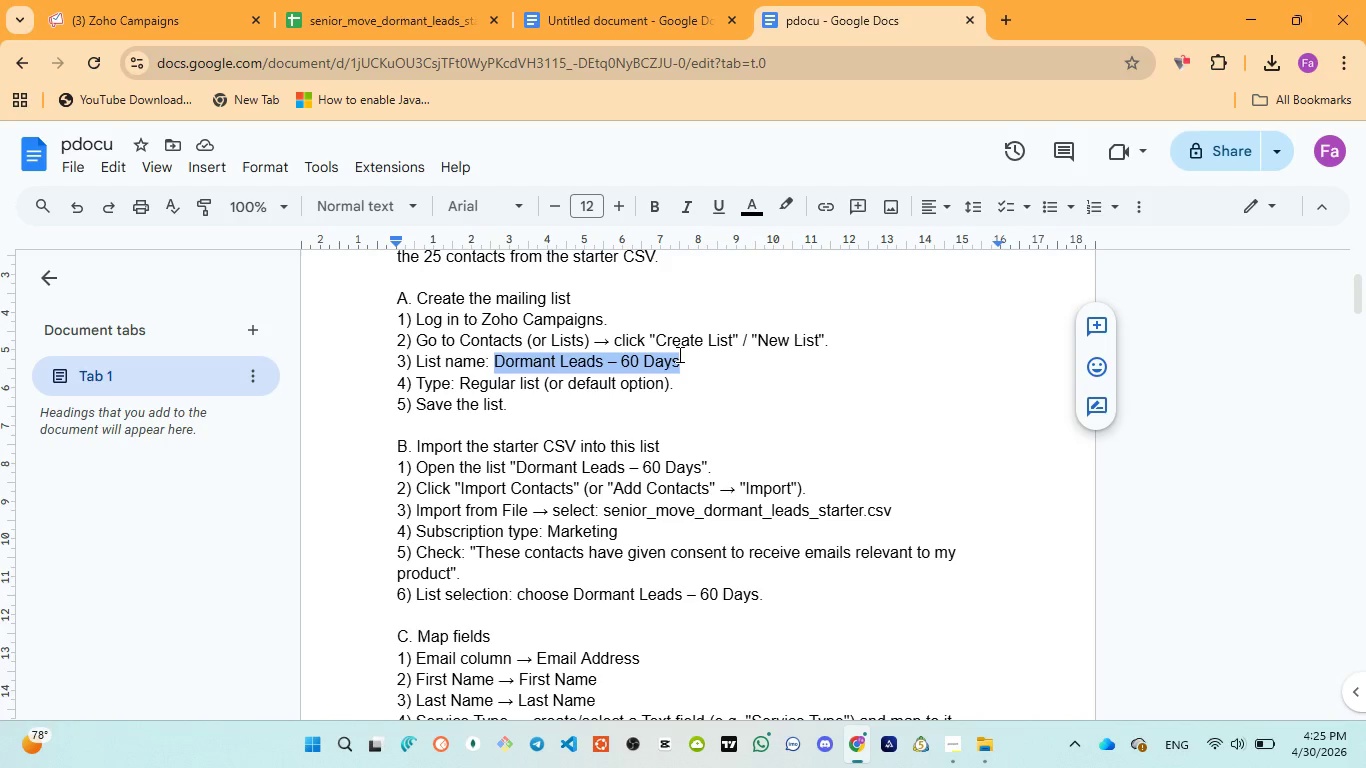 
key(Control+C)
 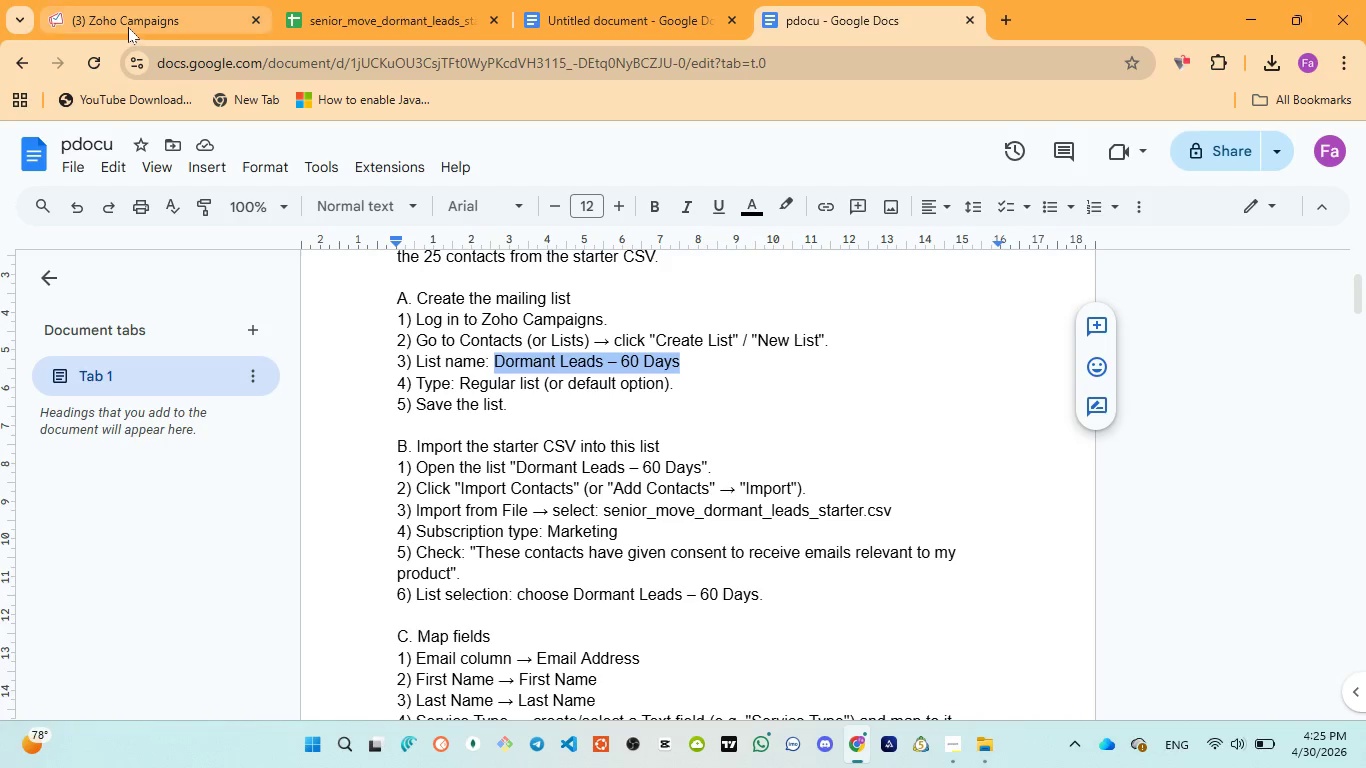 
left_click([128, 22])
 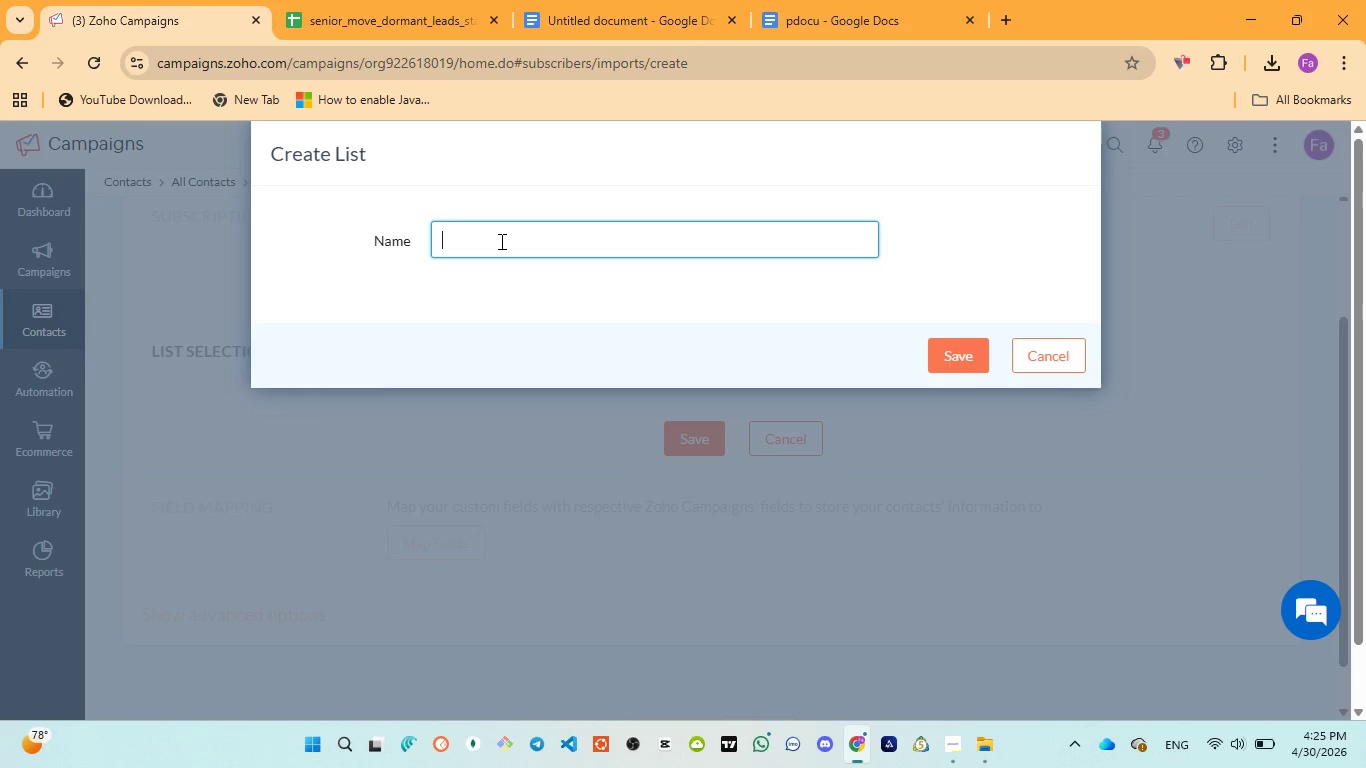 
key(Shift+ShiftLeft)
 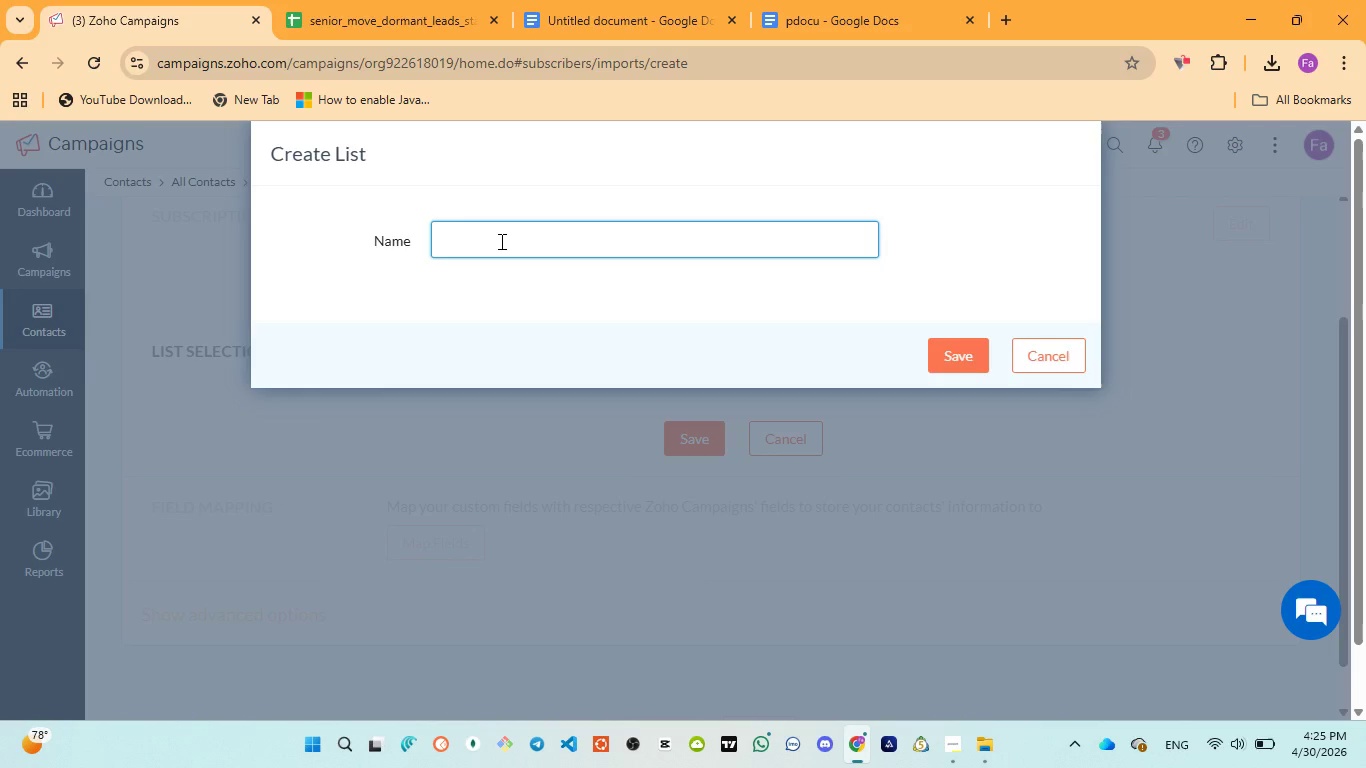 
key(Control+V)
 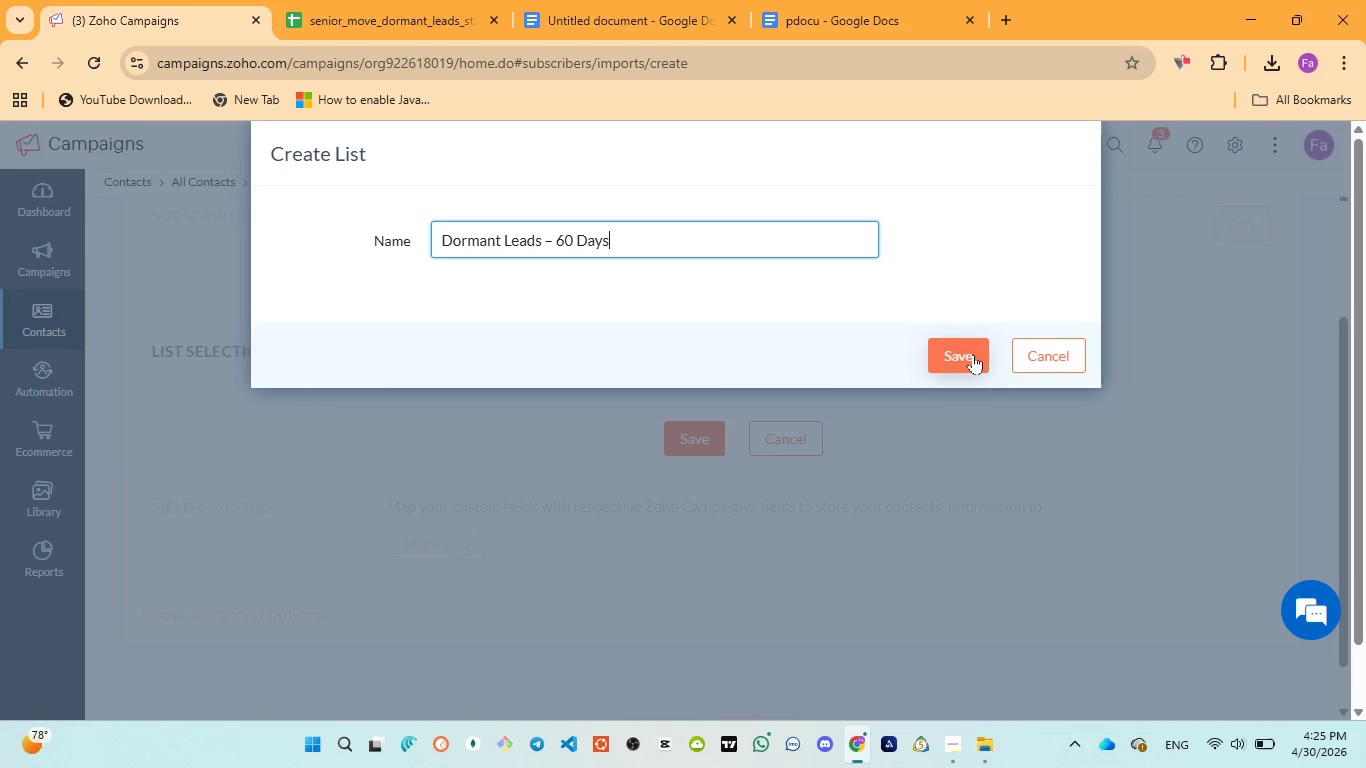 
left_click([973, 354])
 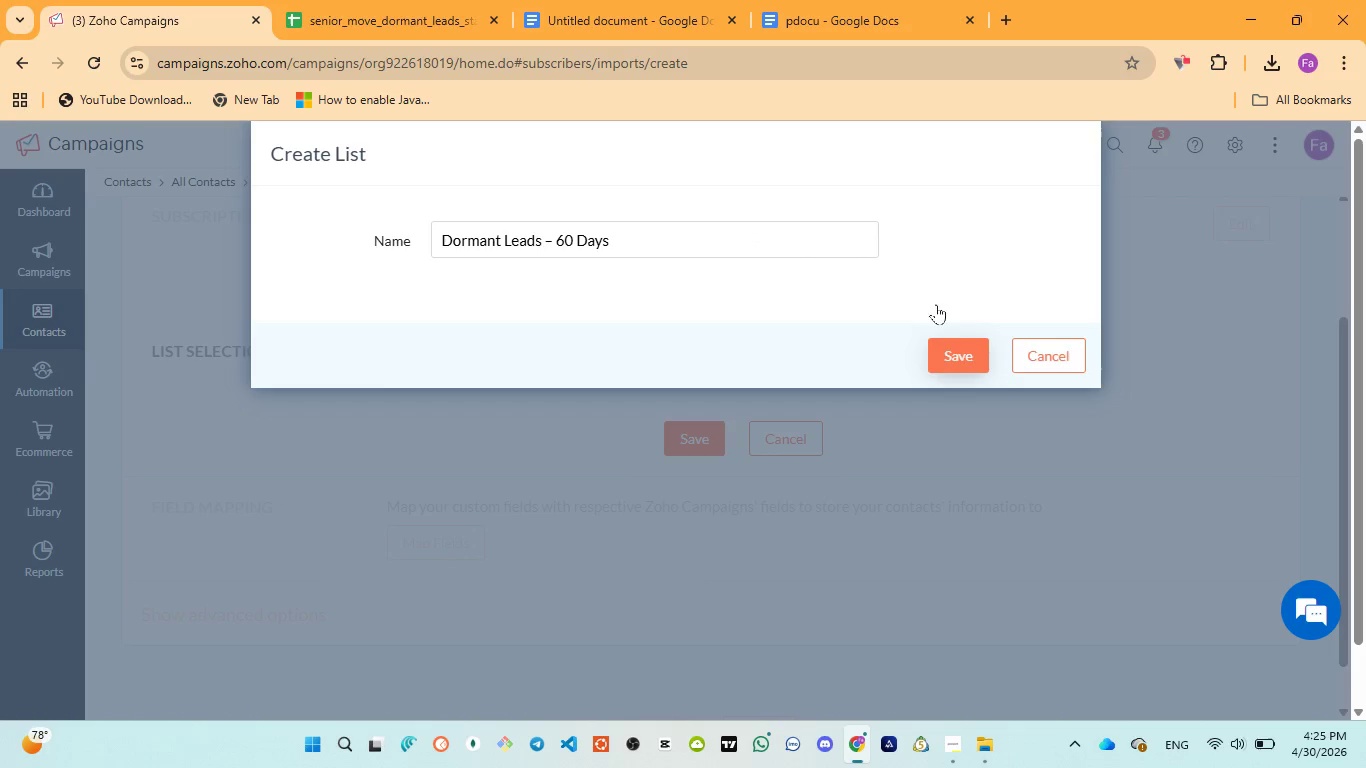 
left_click([592, 25])
 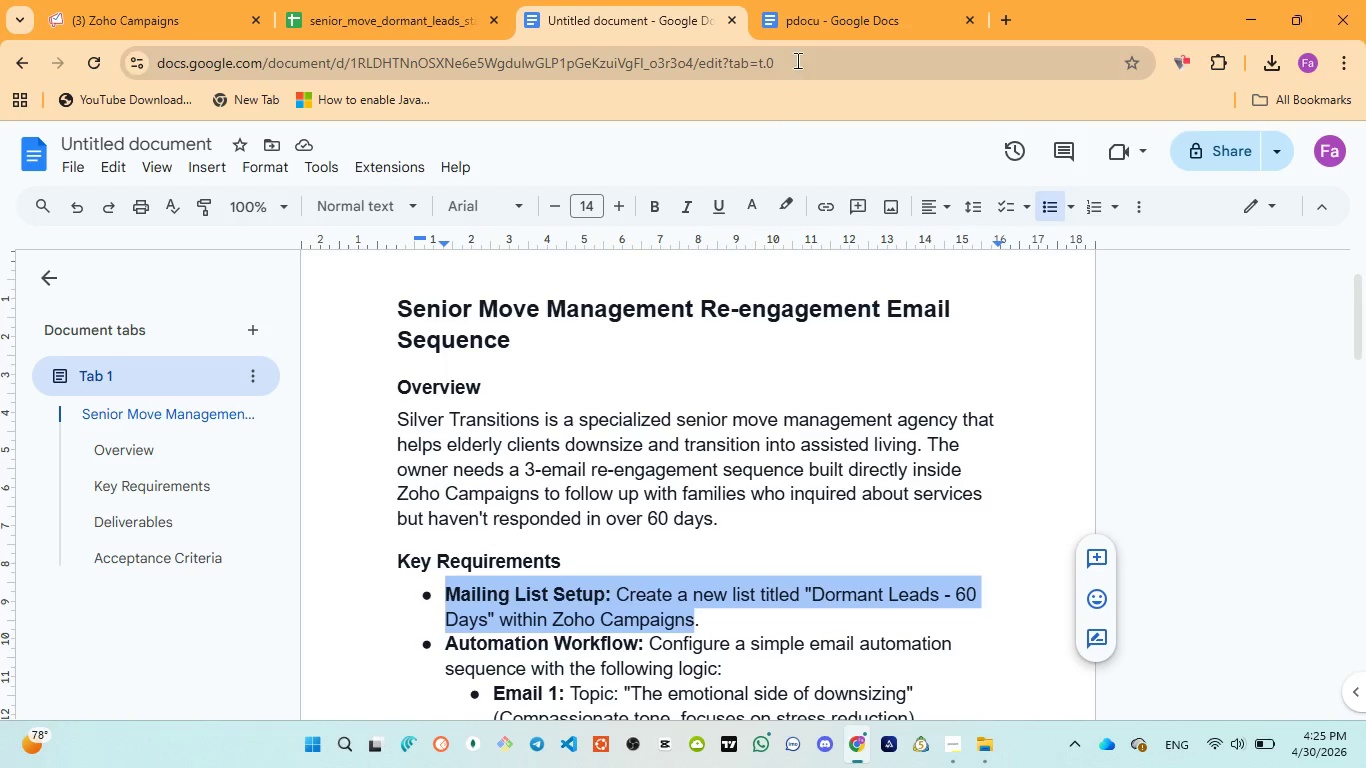 
left_click([803, 27])
 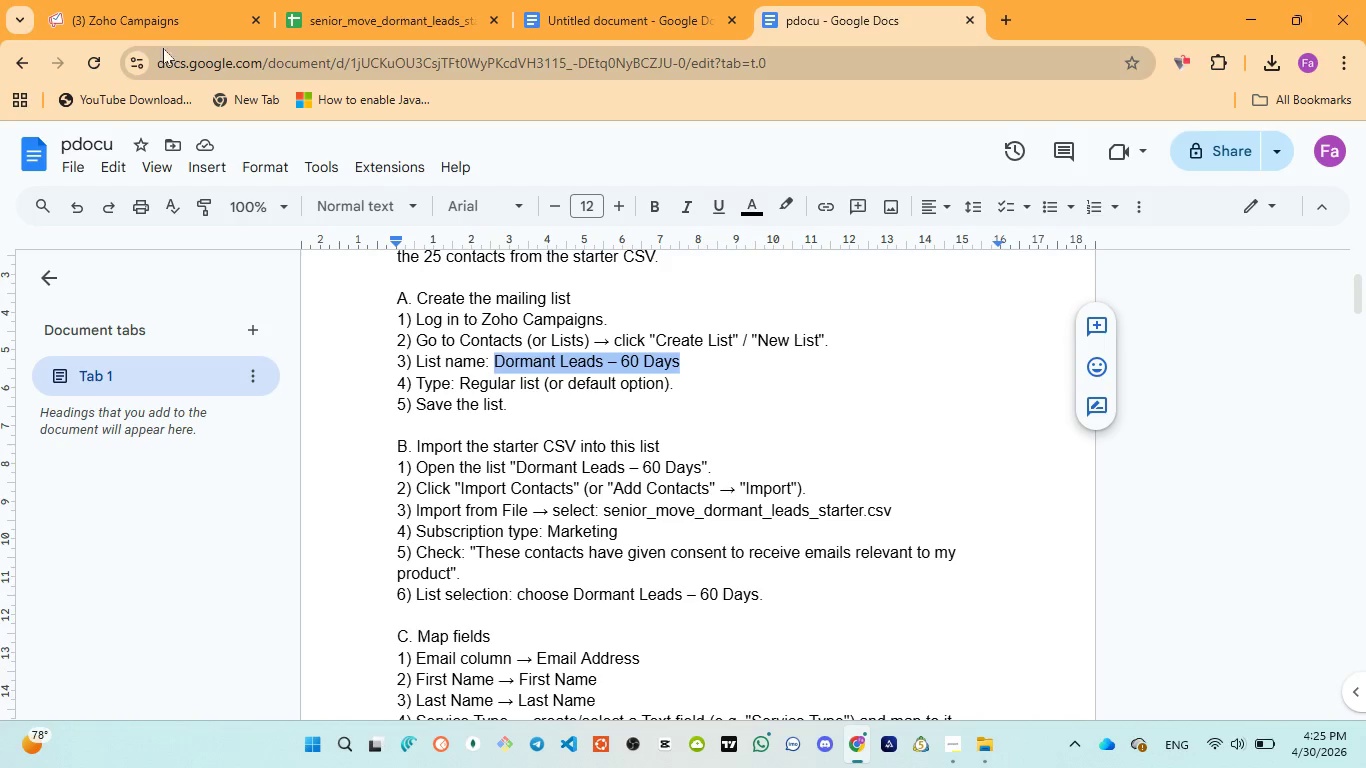 
wait(6.58)
 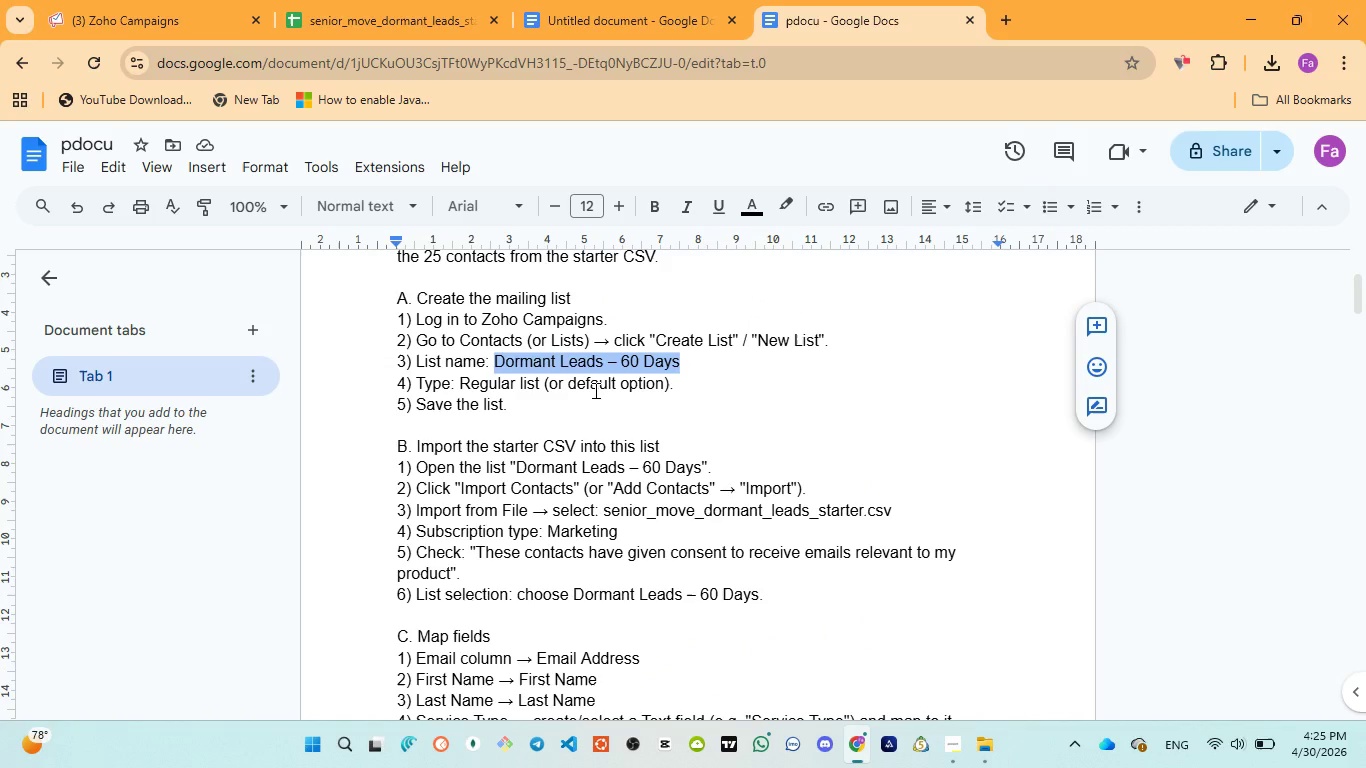 
left_click([145, 20])
 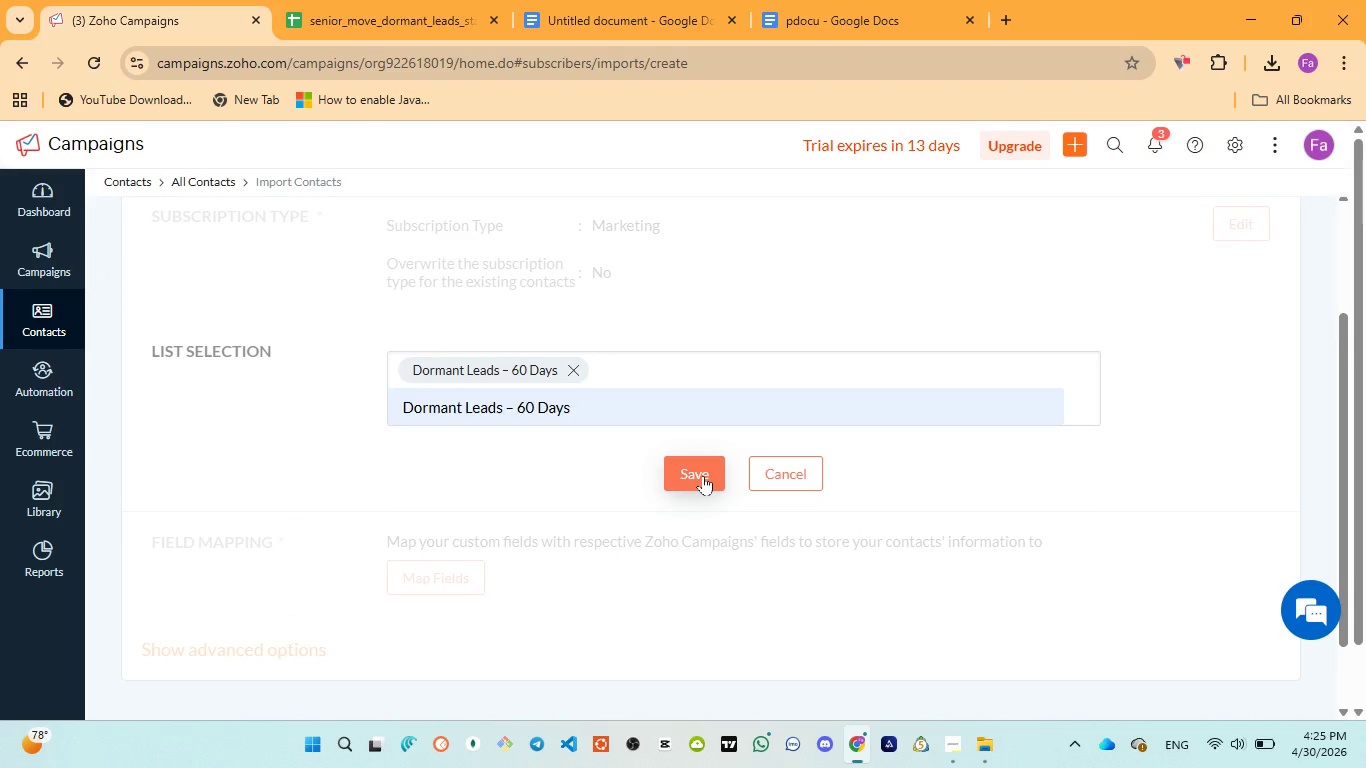 
wait(6.91)
 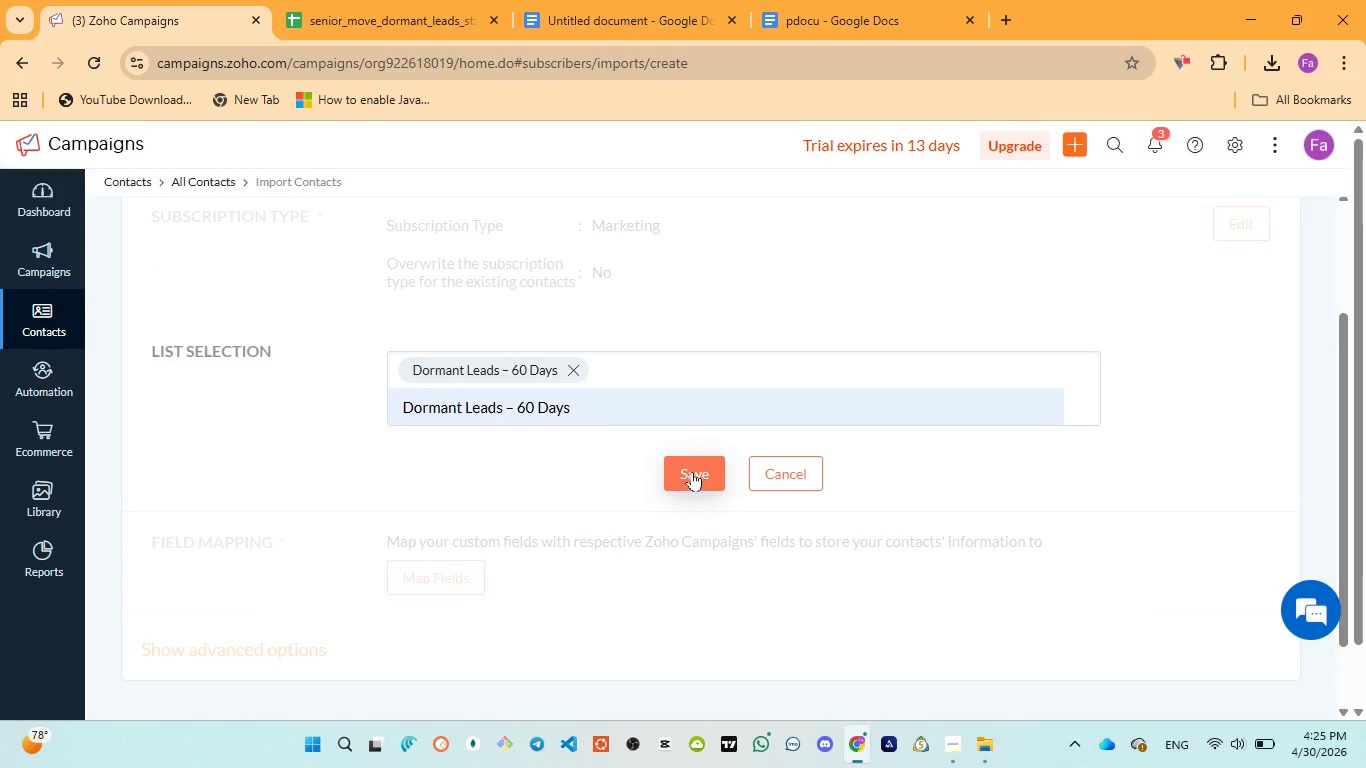 
left_click([703, 475])
 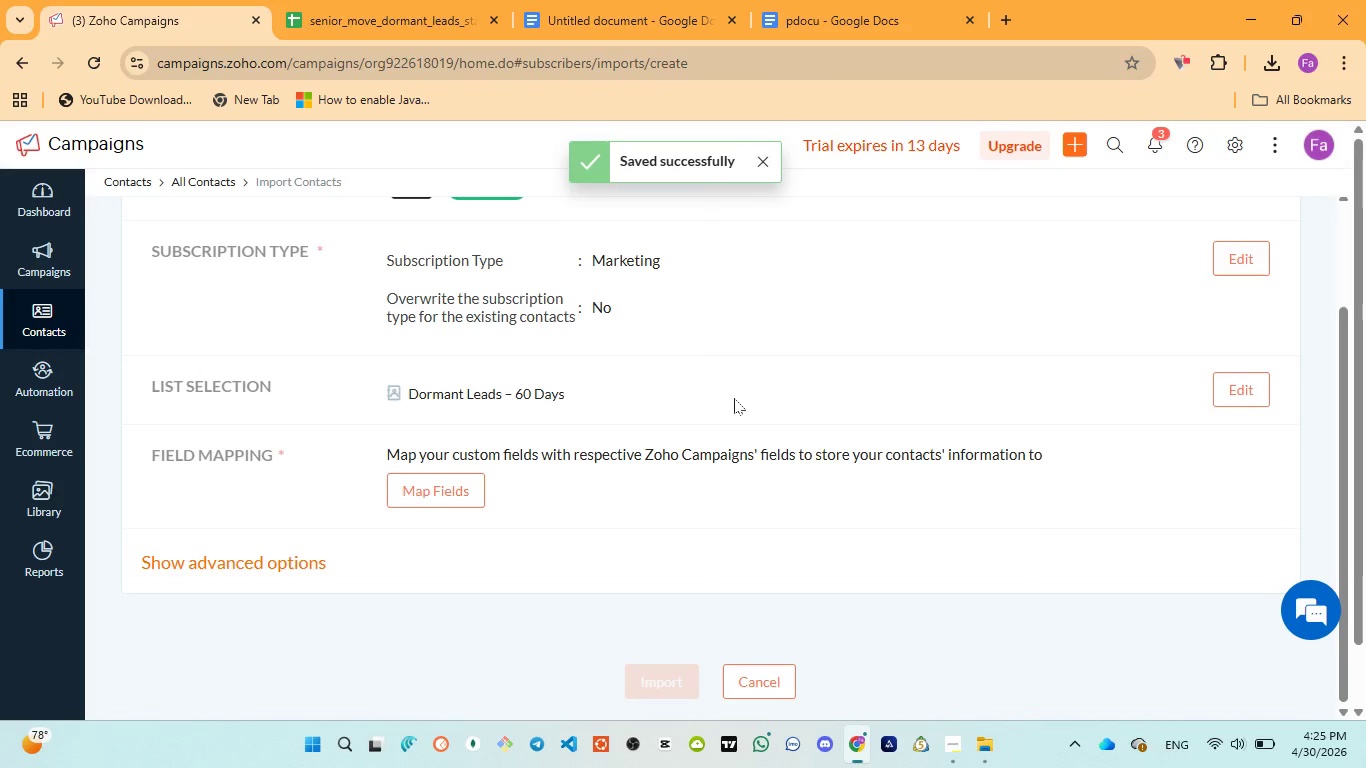 
wait(19.52)
 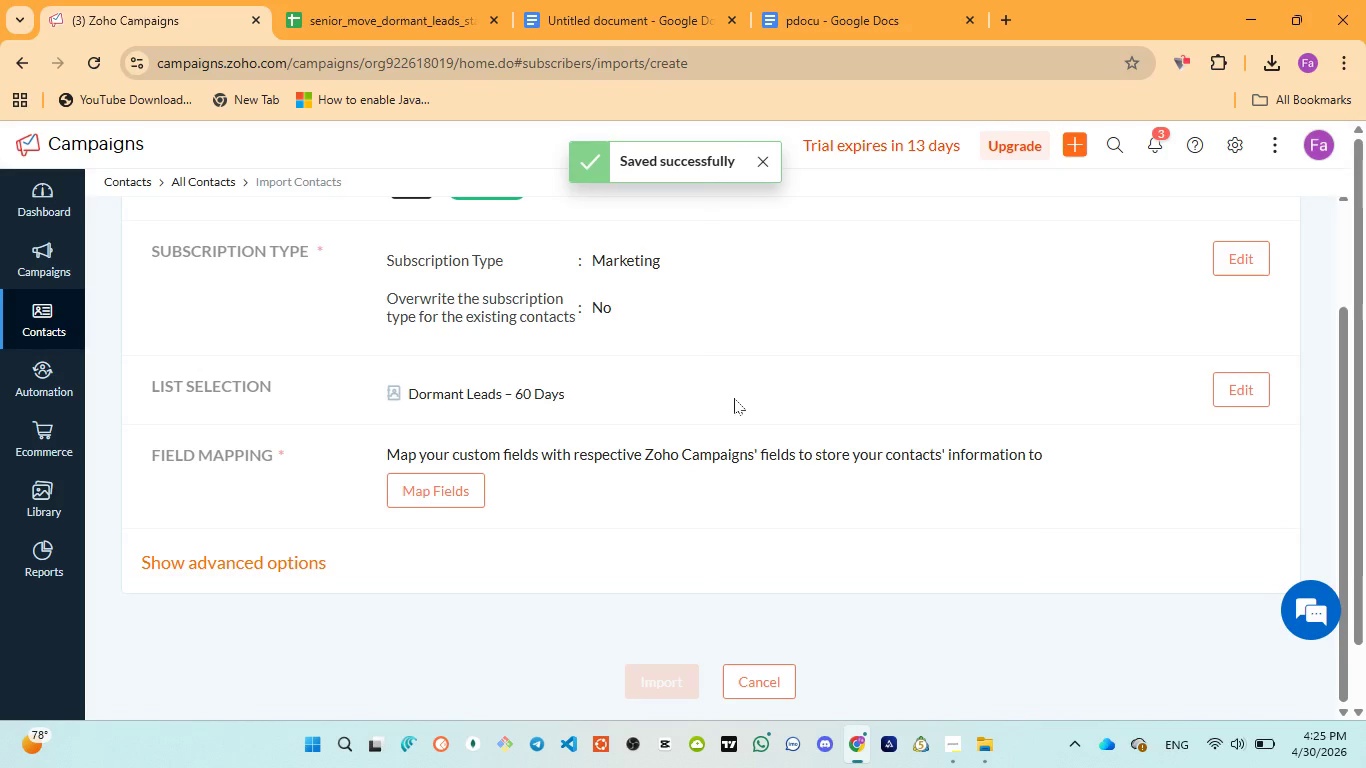 
scroll: coordinate [552, 399], scroll_direction: up, amount: 2.0
 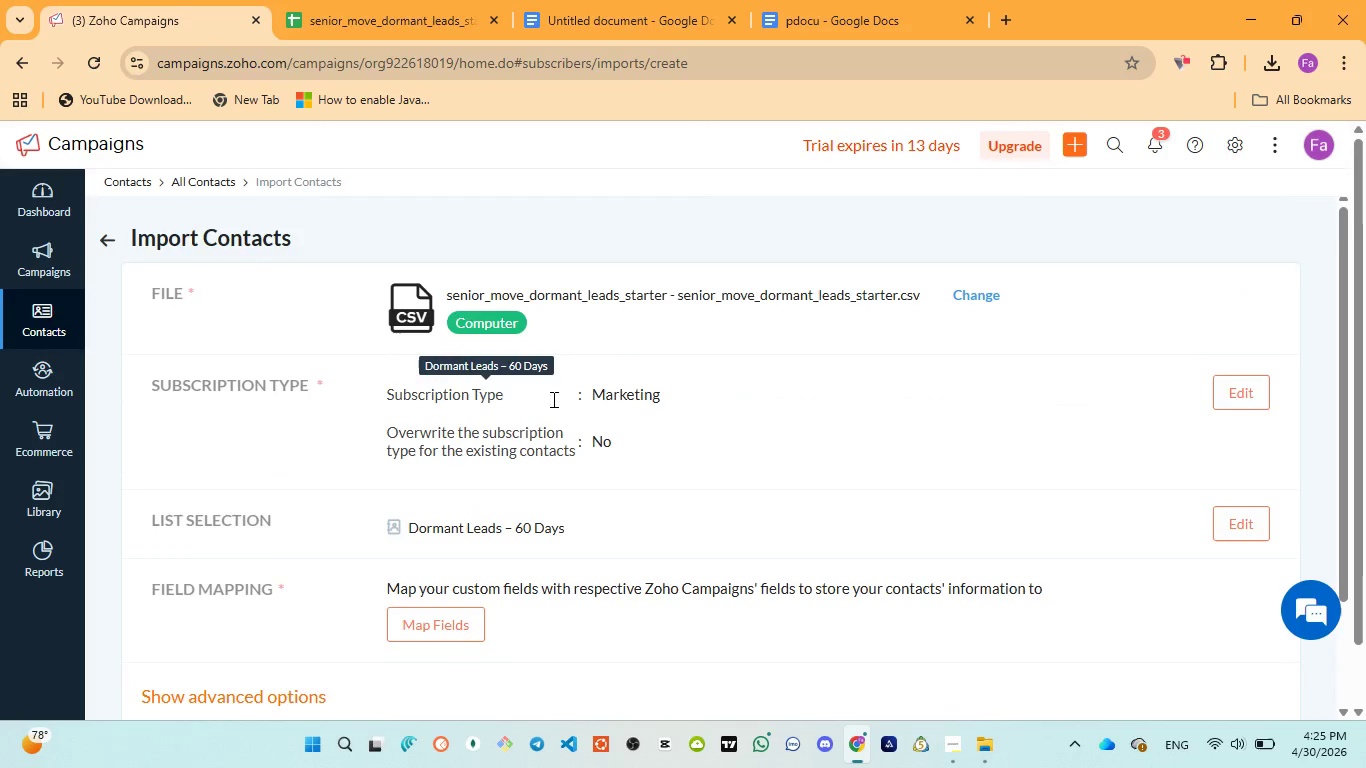 
scroll: coordinate [552, 399], scroll_direction: down, amount: 3.0
 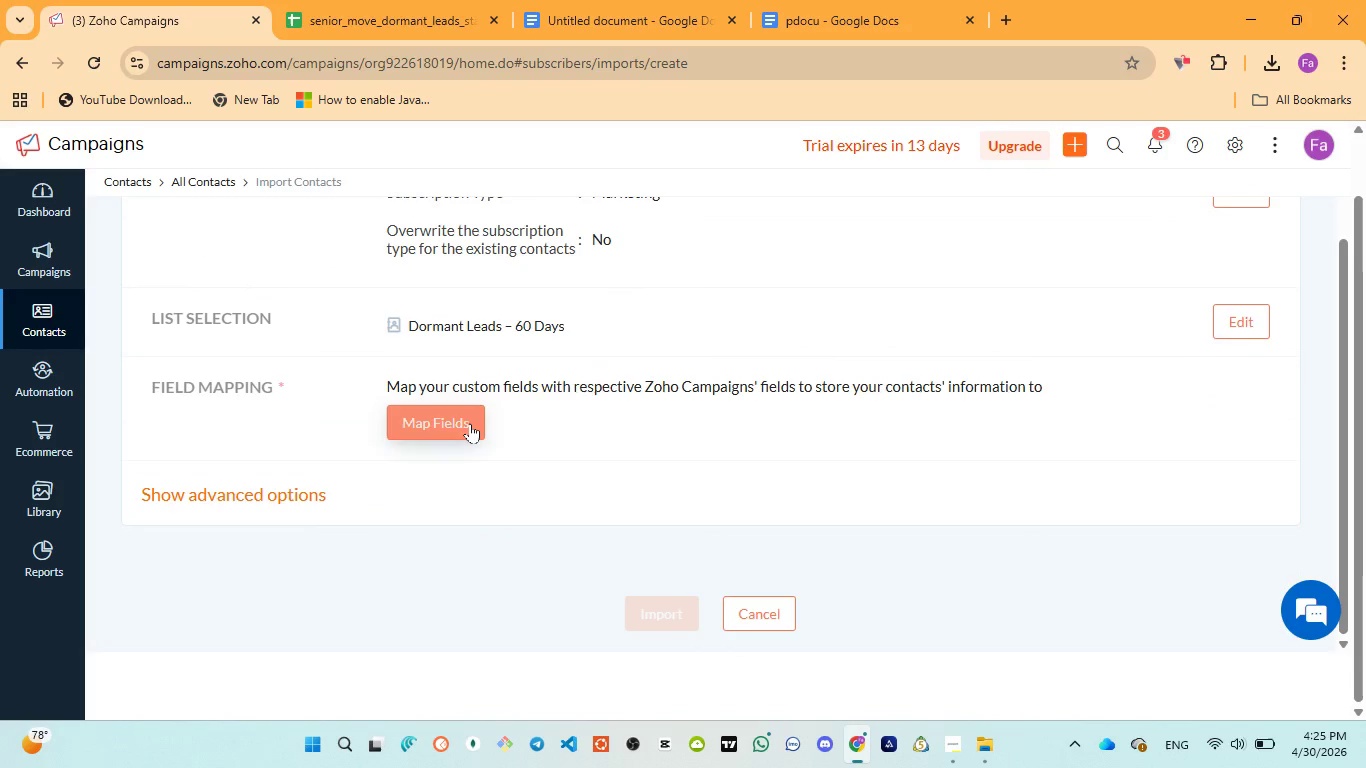 
left_click([470, 423])
 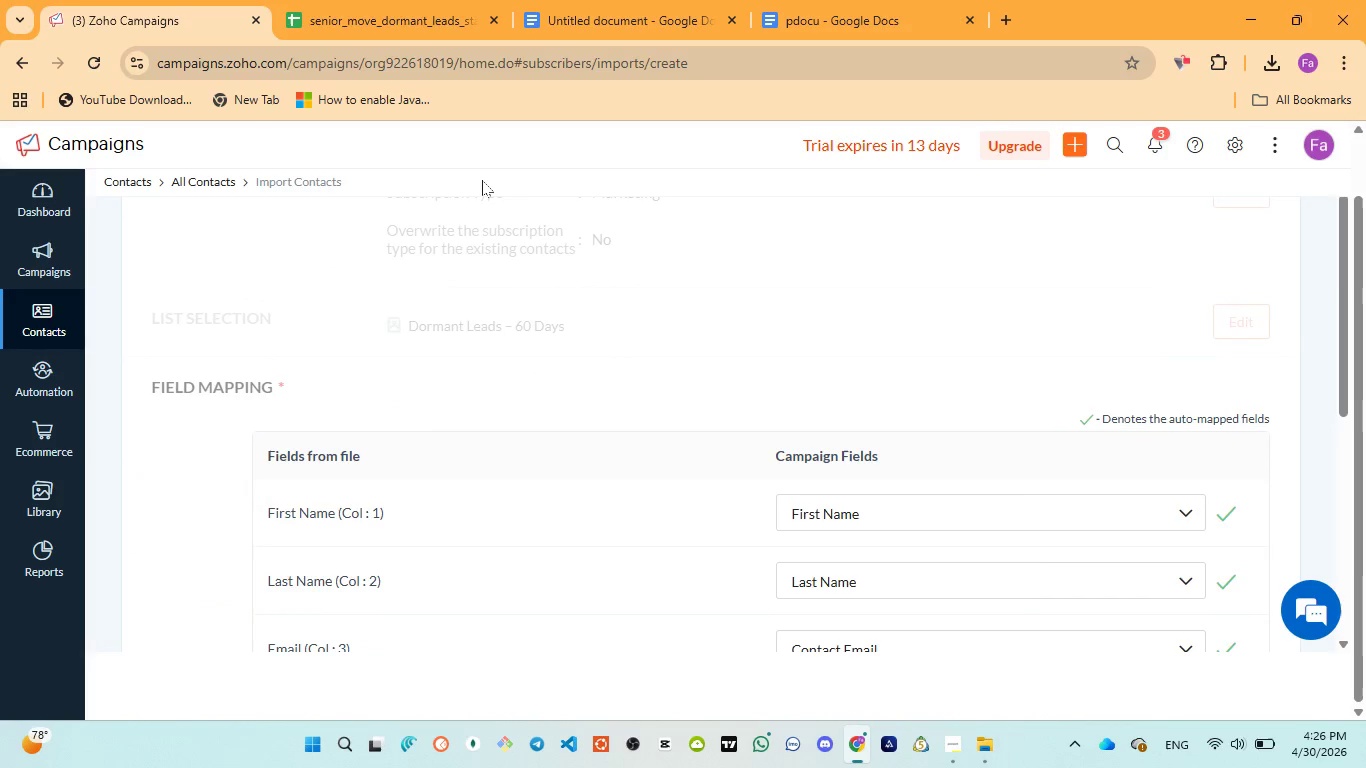 
wait(5.72)
 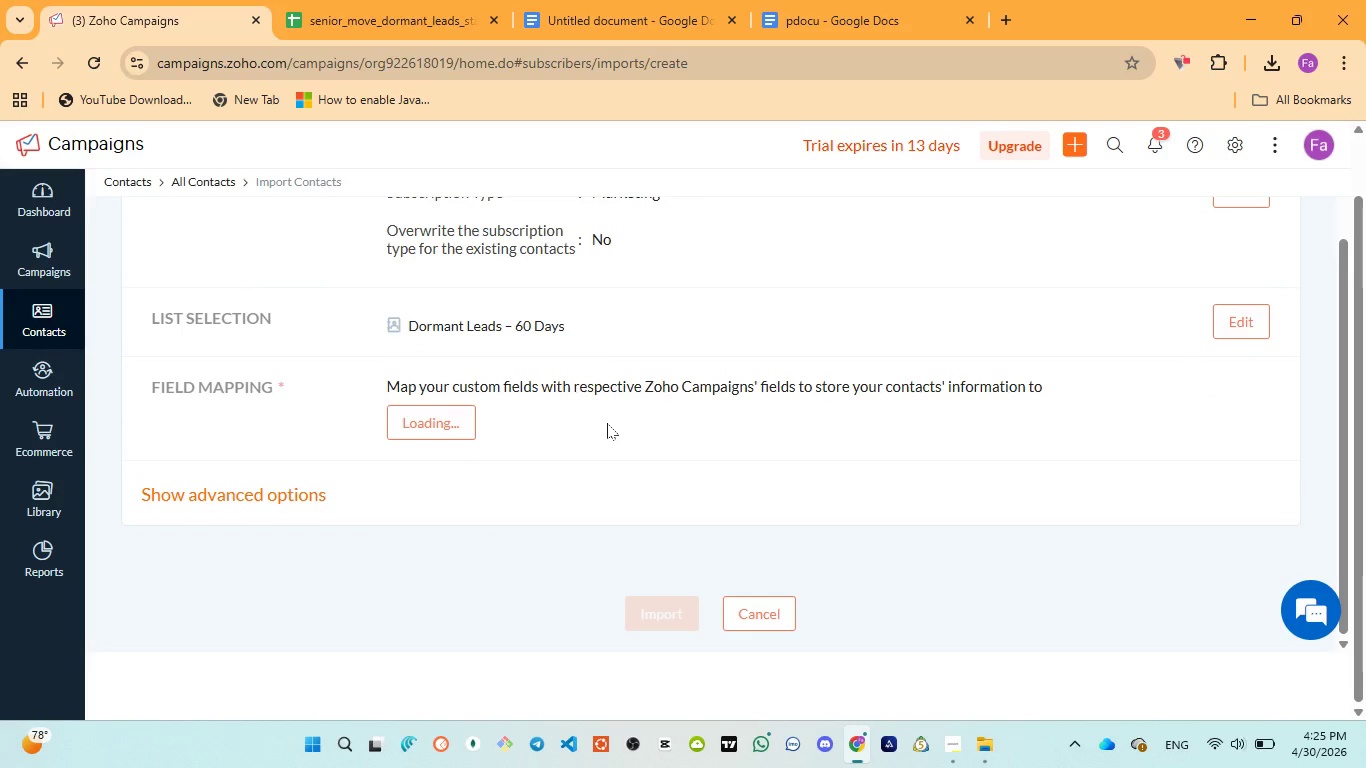 
scroll: coordinate [631, 437], scroll_direction: down, amount: 2.0
 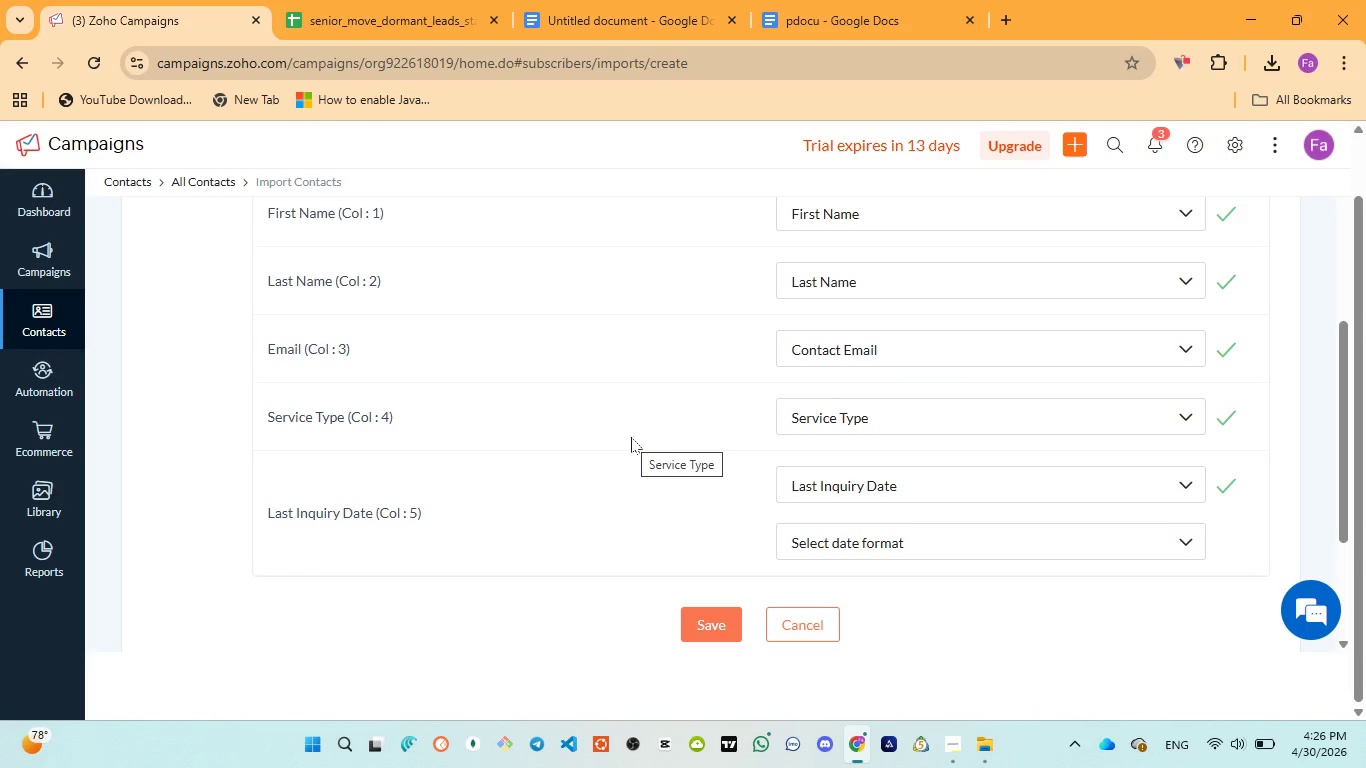 
scroll: coordinate [631, 437], scroll_direction: up, amount: 2.0
 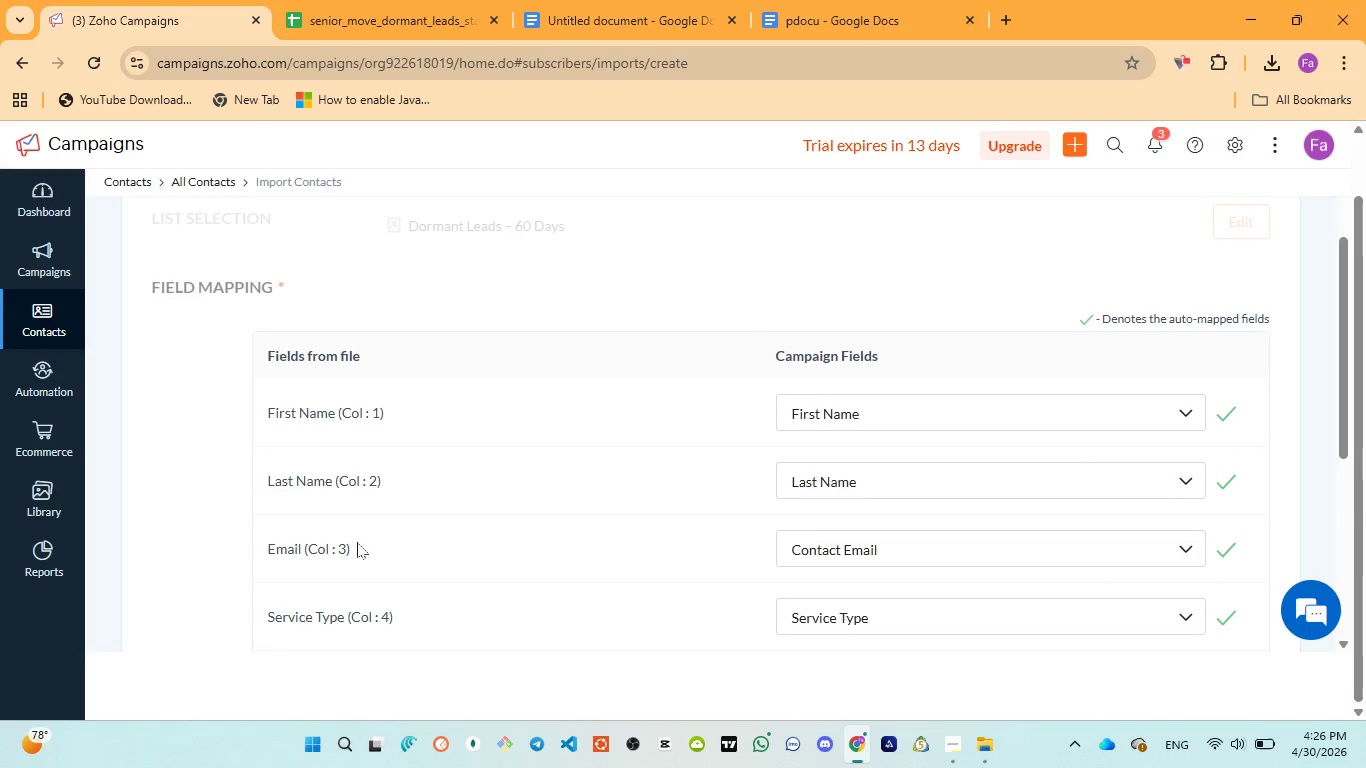 
wait(6.16)
 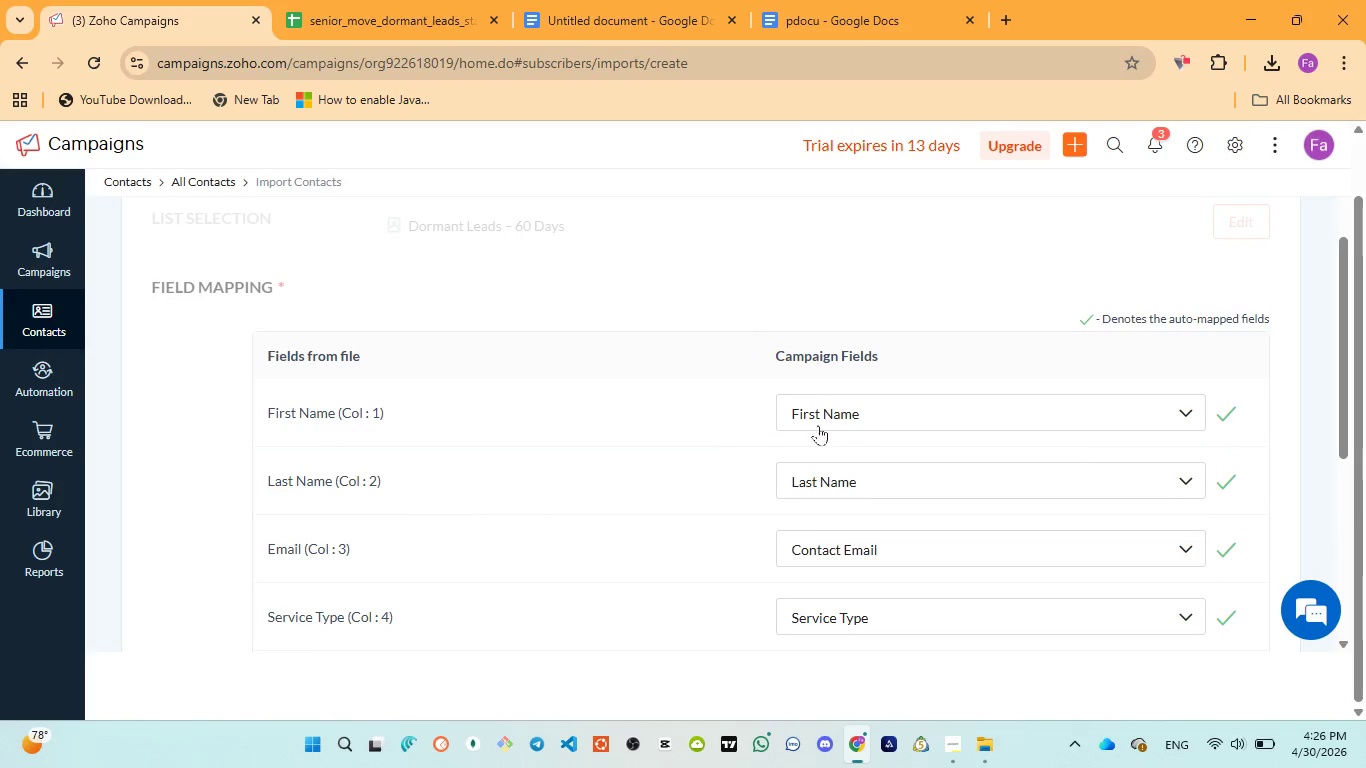 
scroll: coordinate [669, 556], scroll_direction: down, amount: 2.0
 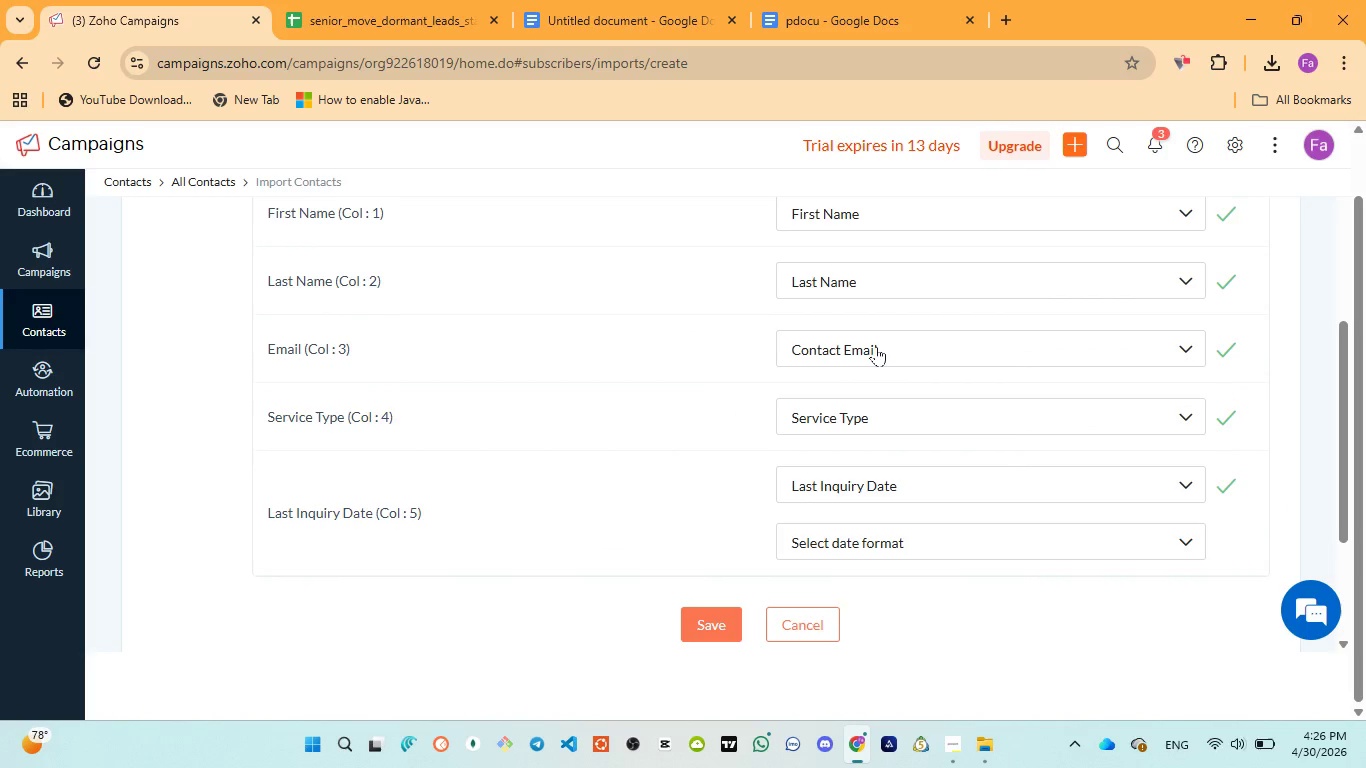 
left_click([876, 345])
 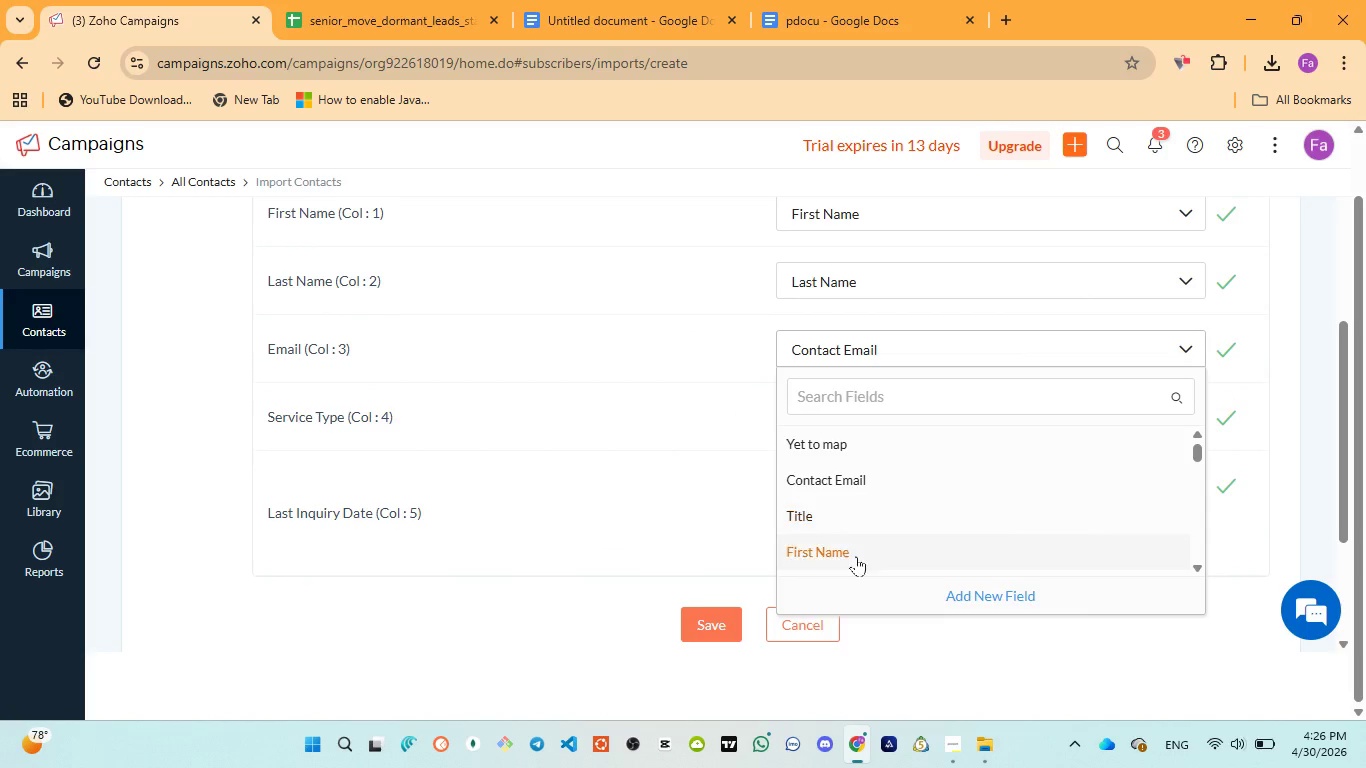 
scroll: coordinate [869, 519], scroll_direction: down, amount: 4.0
 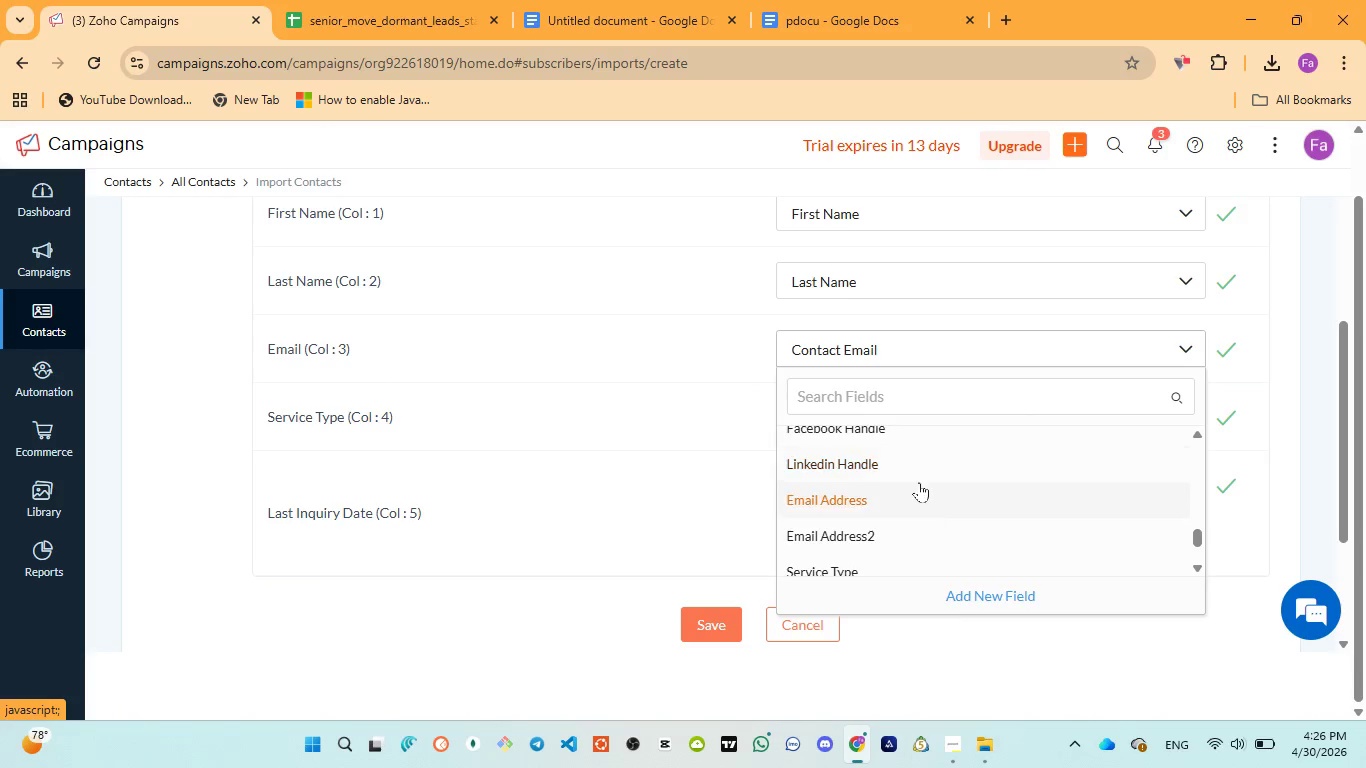 
left_click([889, 494])
 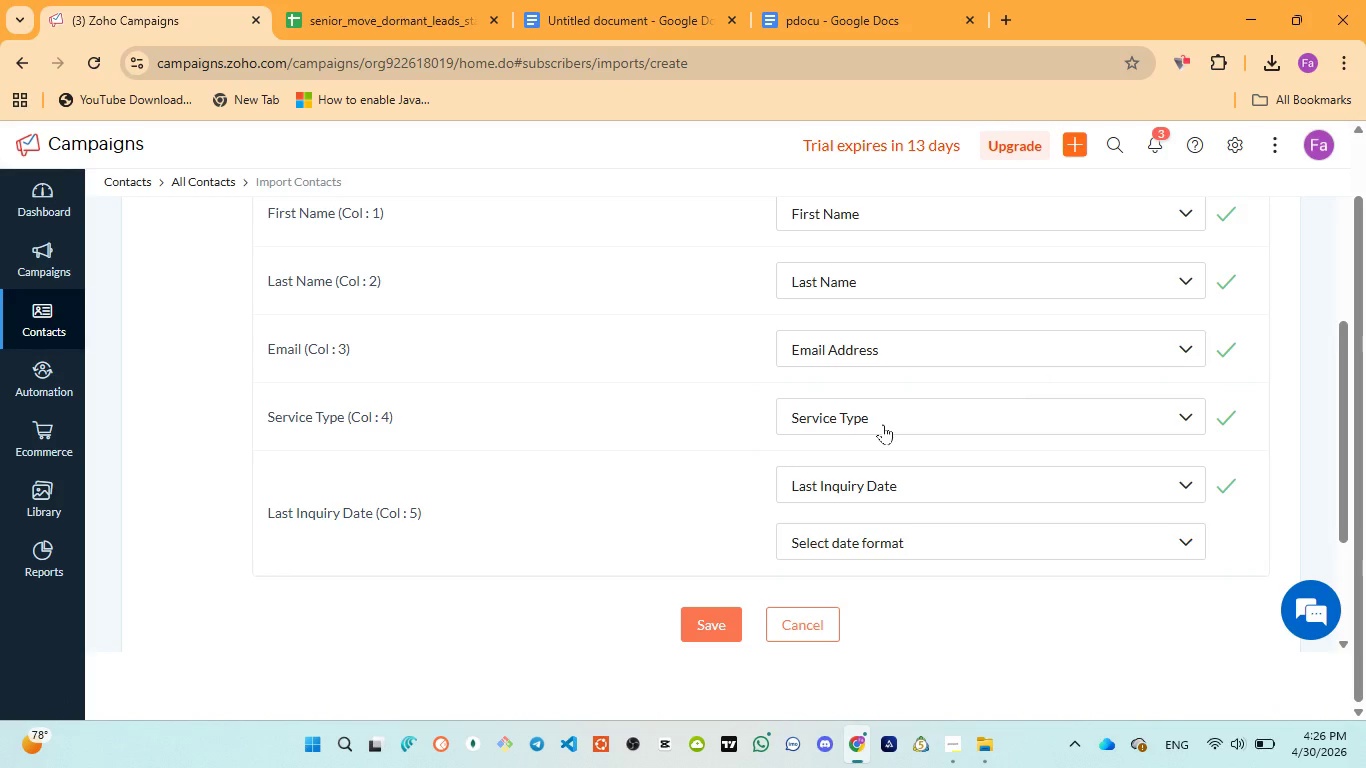 
scroll: coordinate [910, 472], scroll_direction: down, amount: 2.0
 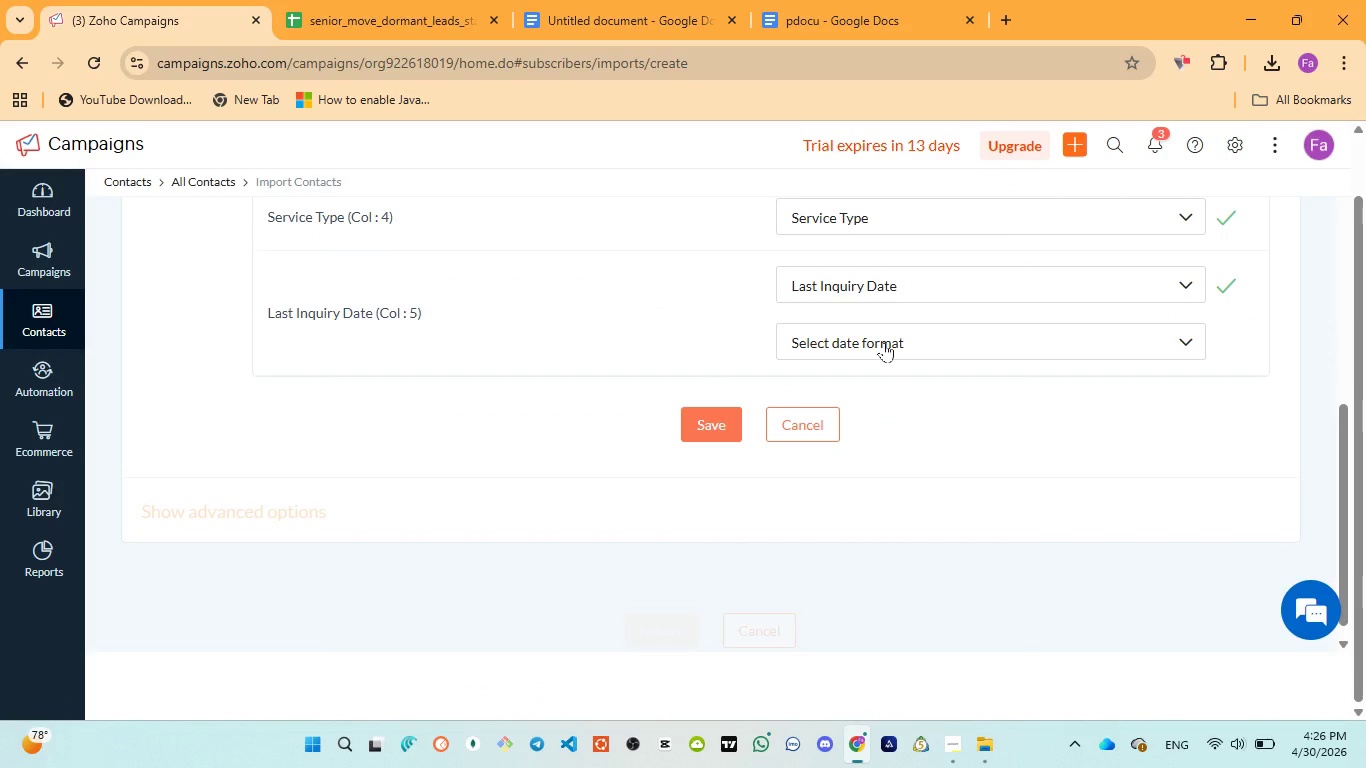 
left_click([884, 342])
 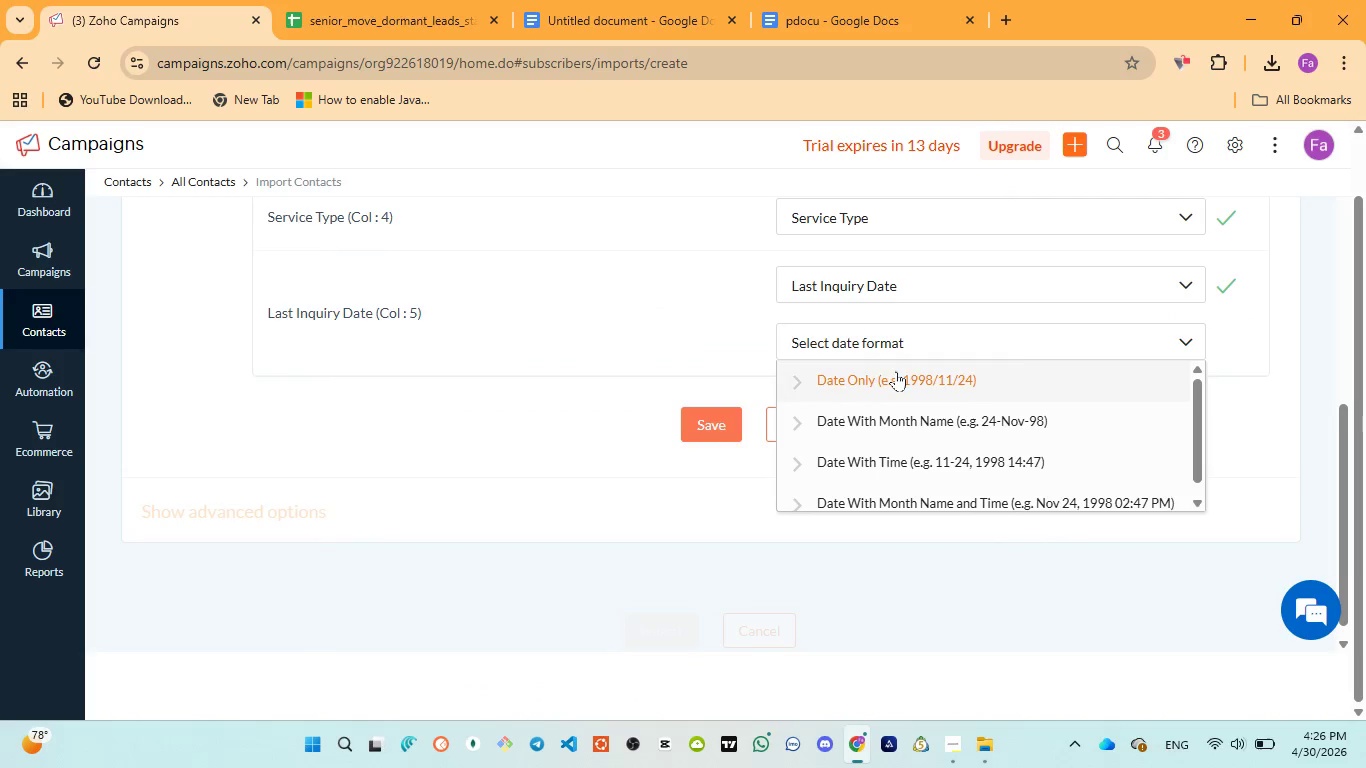 
left_click([899, 375])
 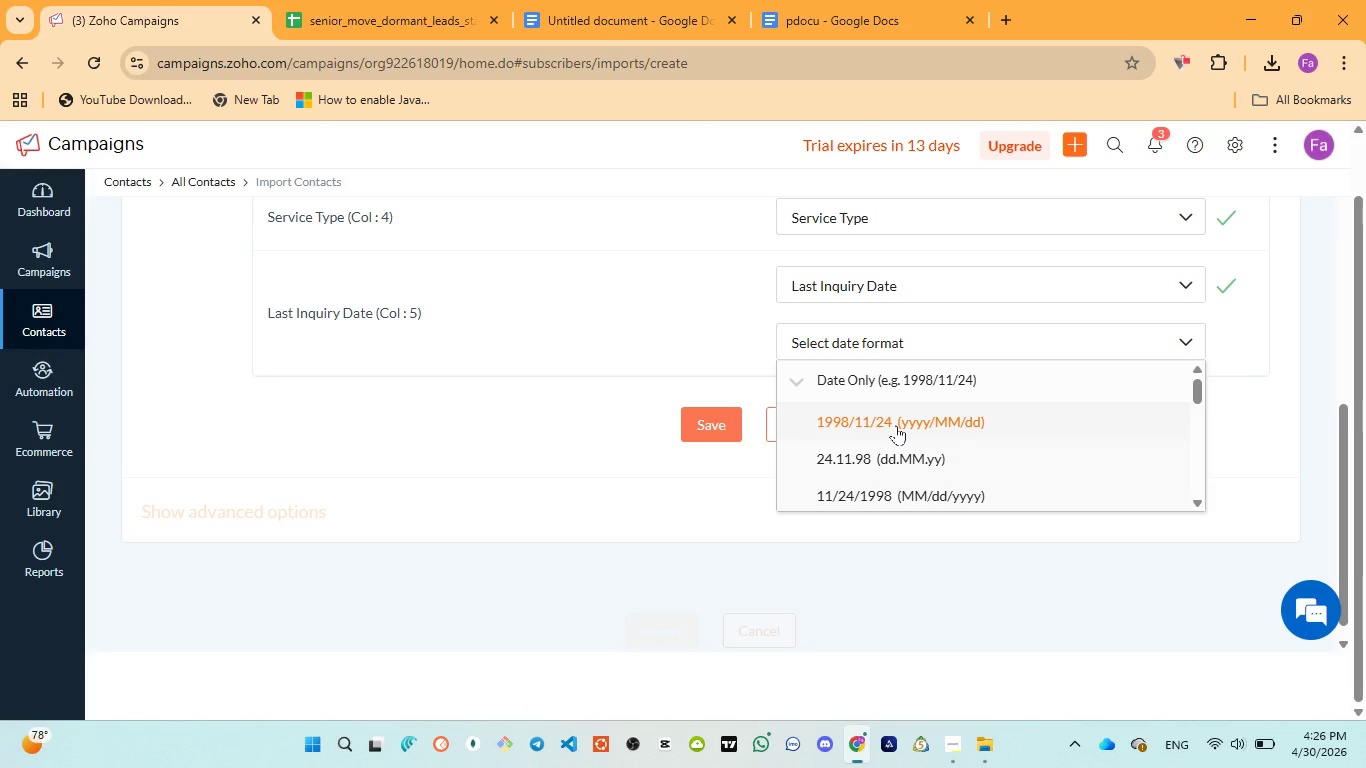 
wait(29.05)
 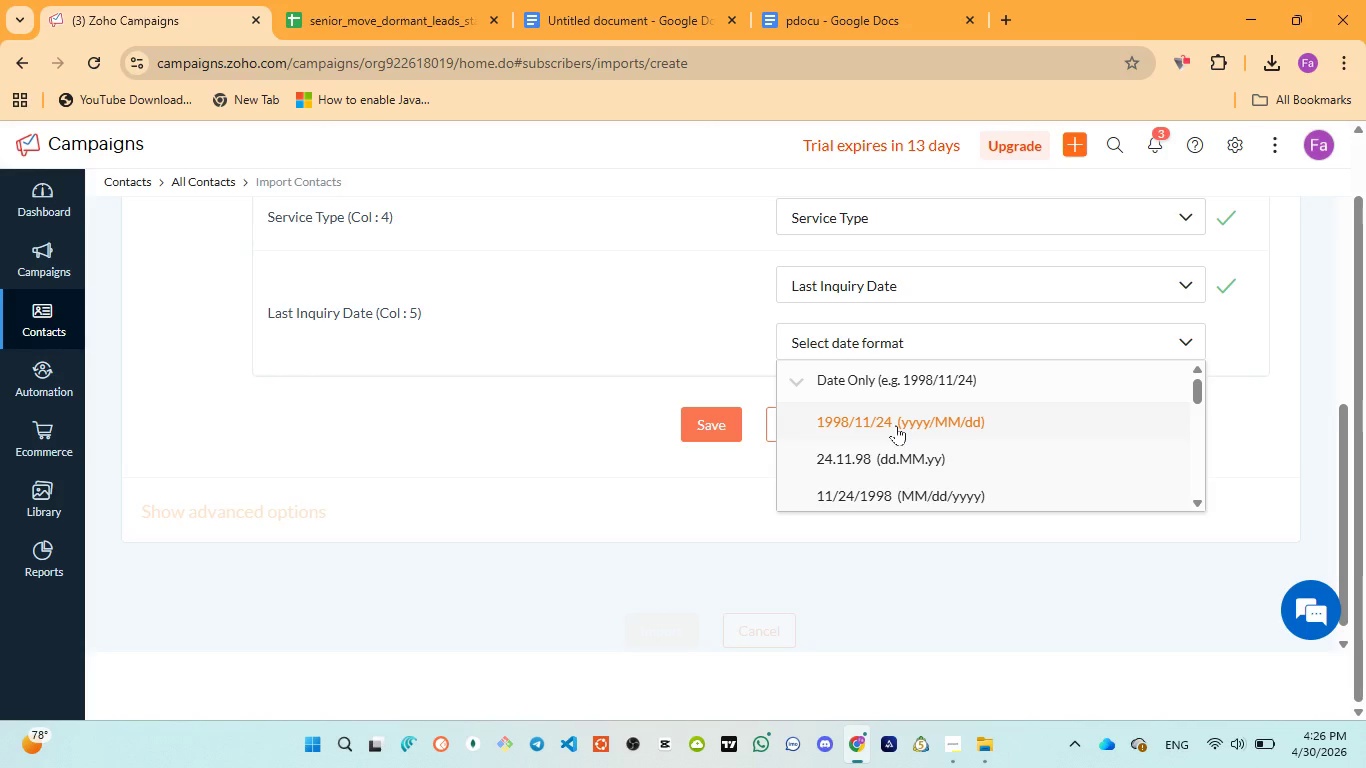 
left_click([924, 416])
 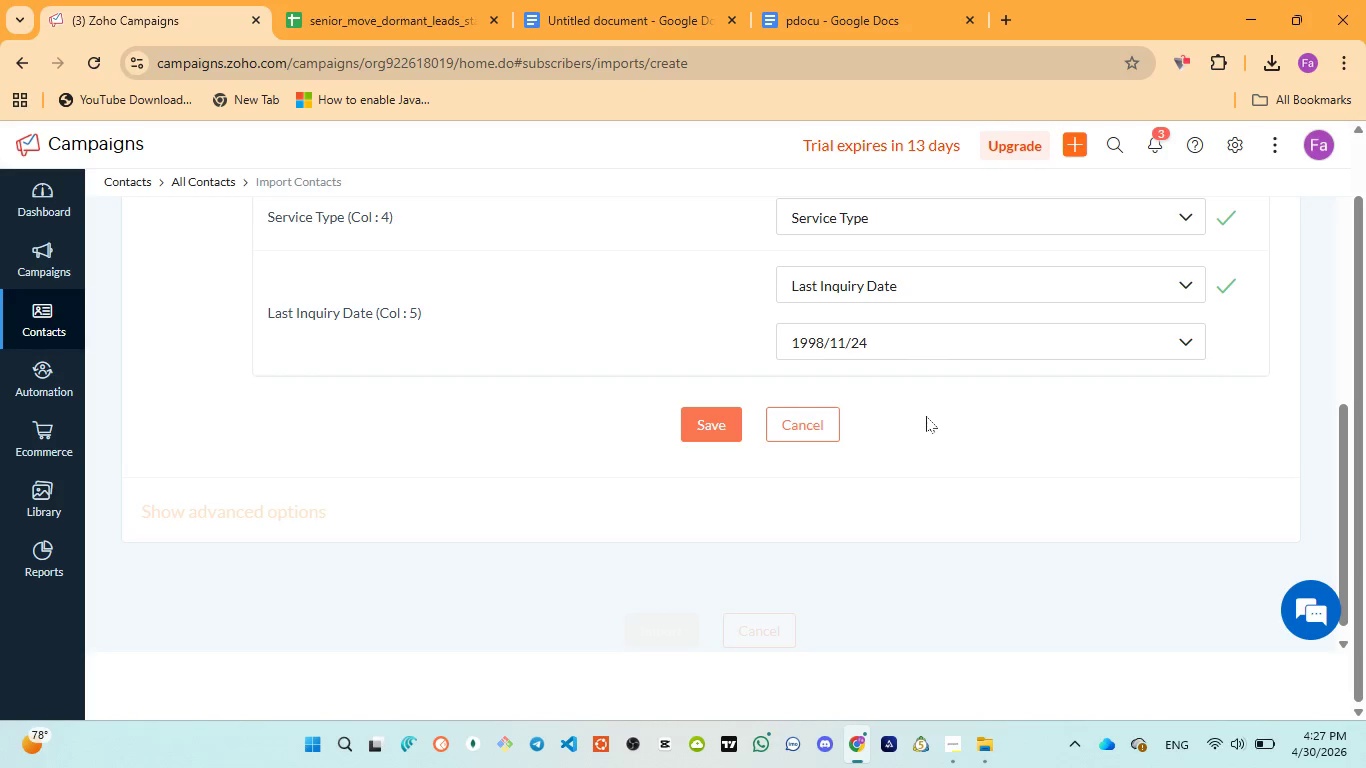 
scroll: coordinate [926, 416], scroll_direction: up, amount: 4.0
 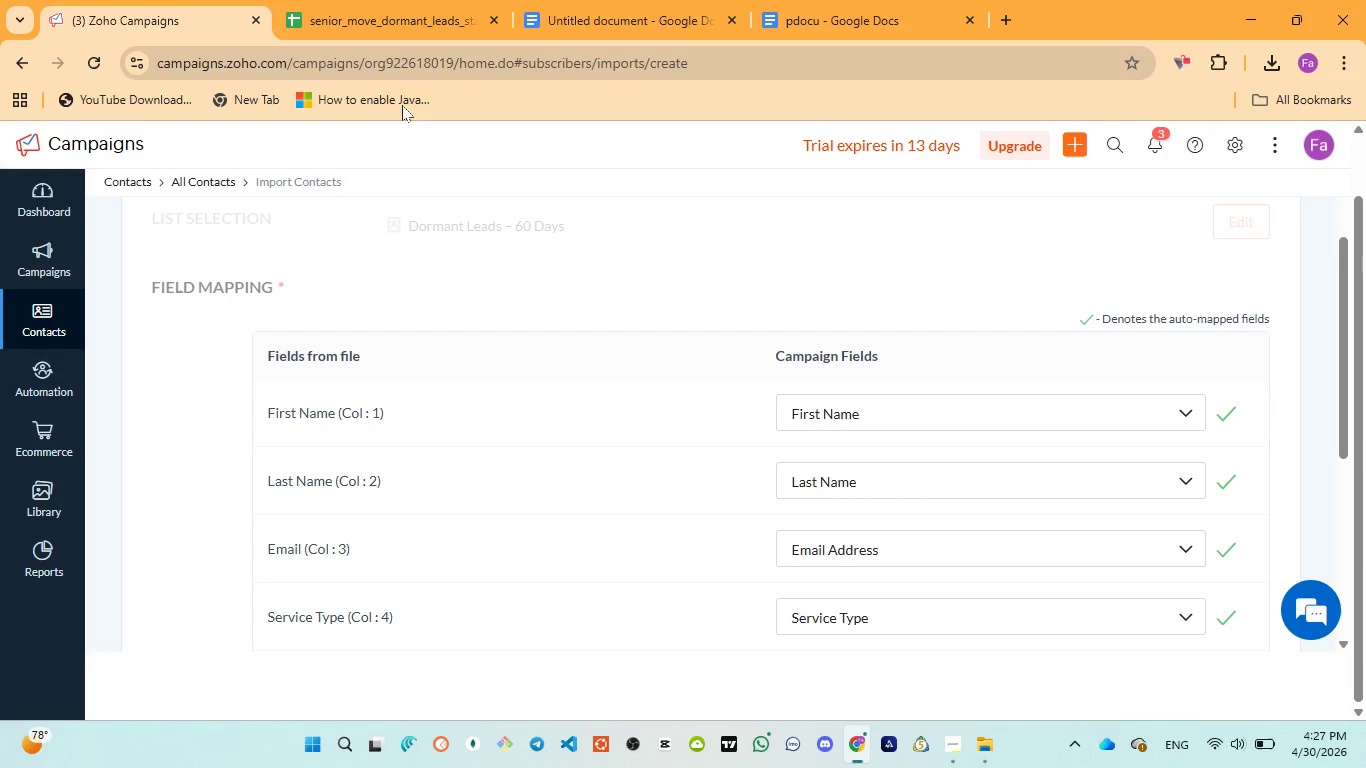 
left_click([315, 0])
 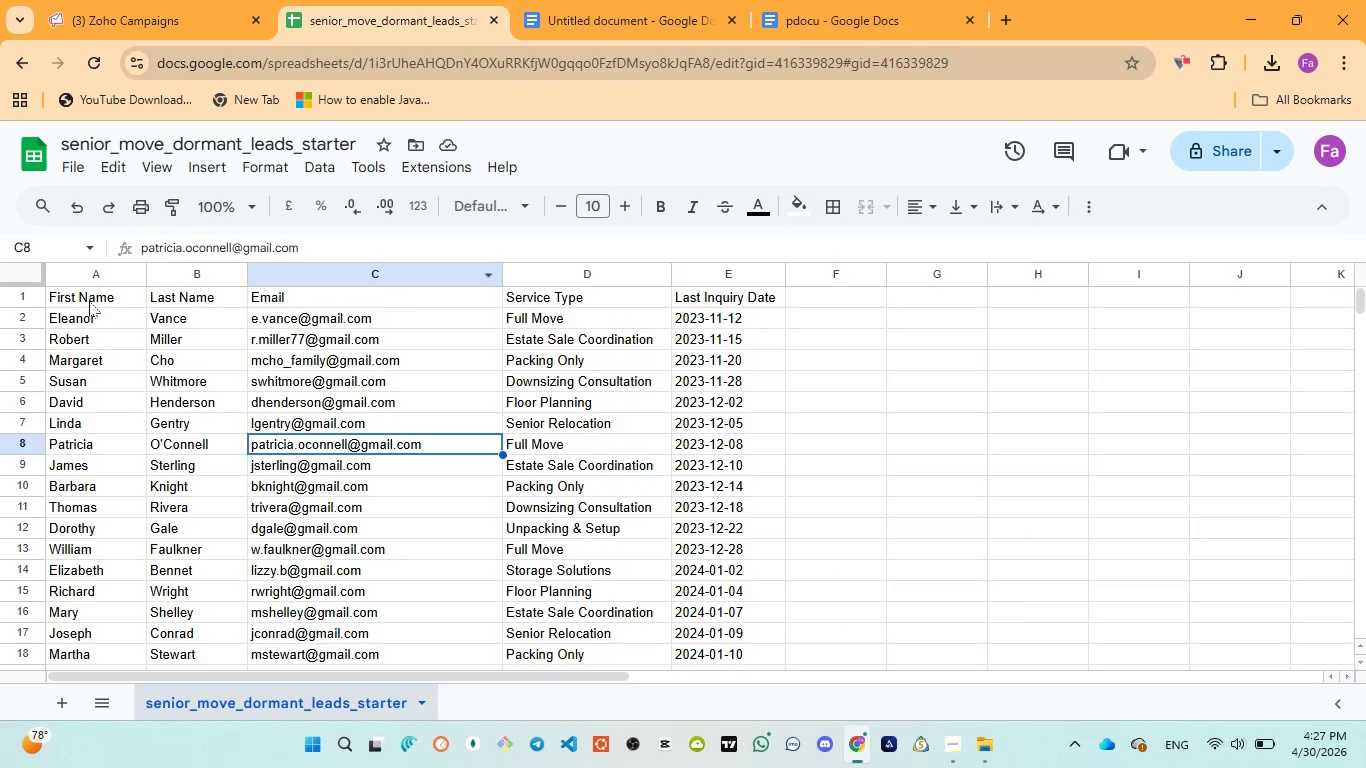 
left_click([75, 283])
 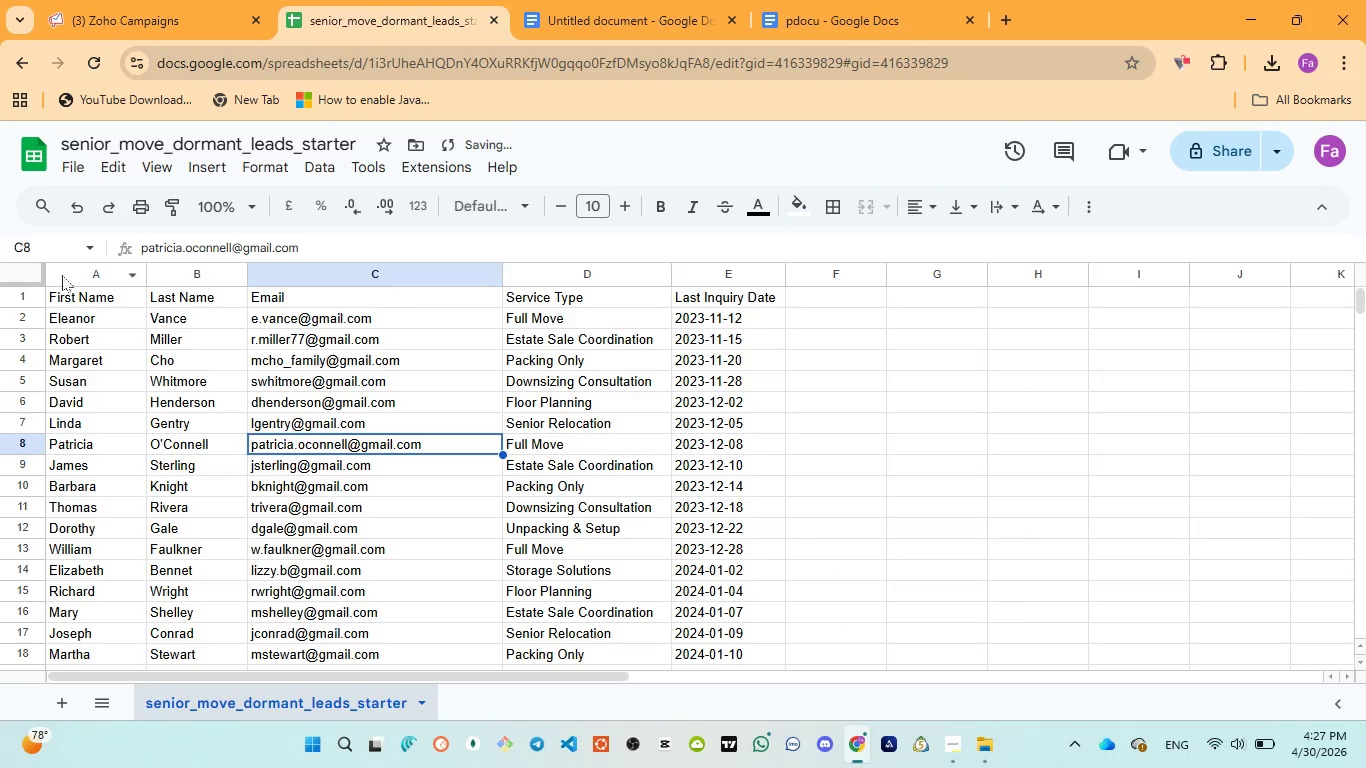 
left_click([62, 275])
 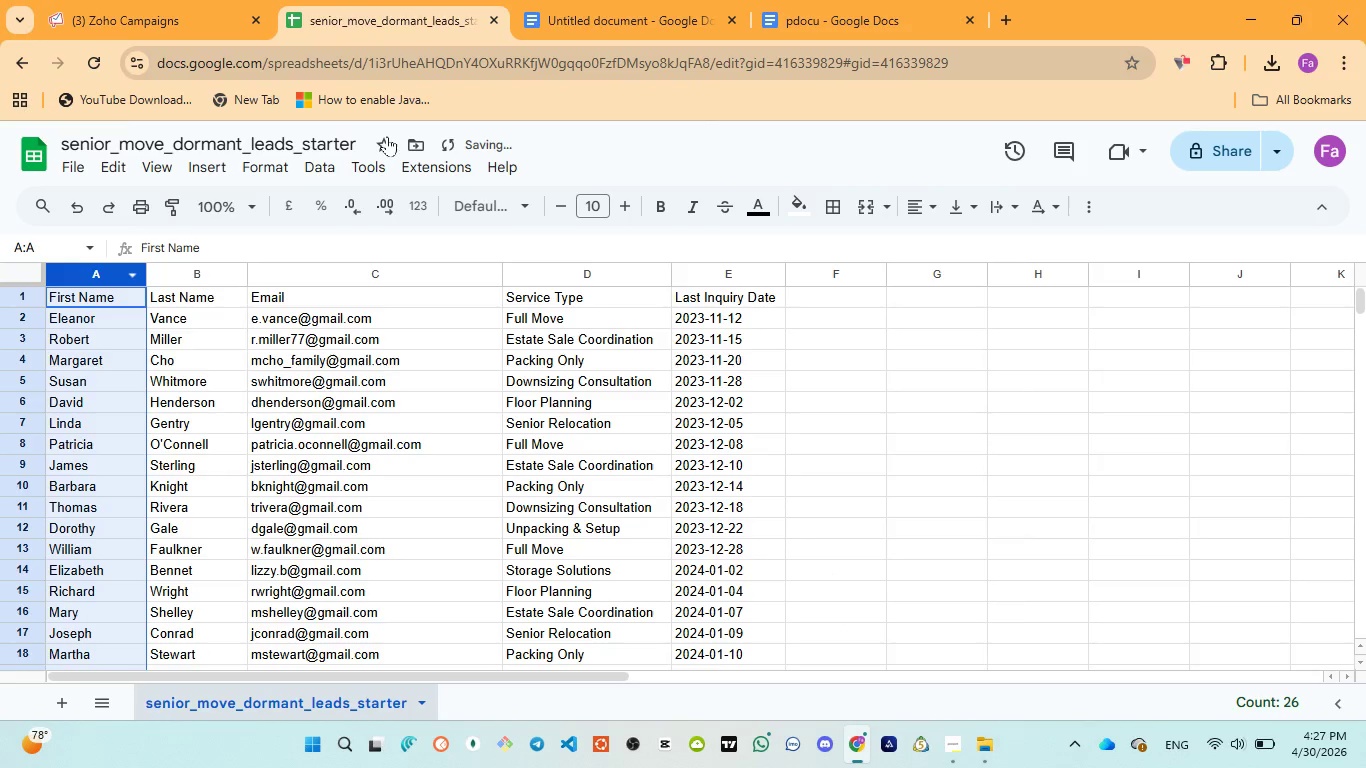 
left_click([145, 25])
 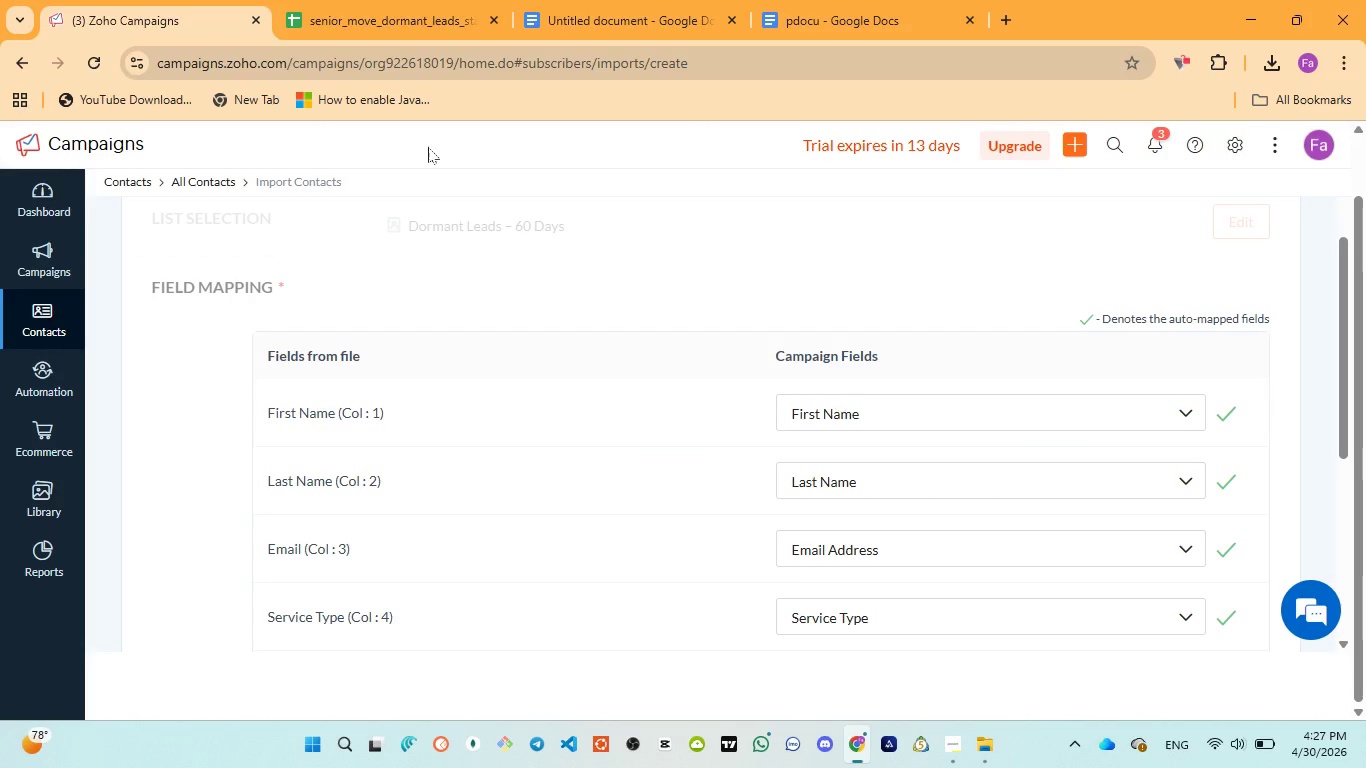 
left_click([376, 21])
 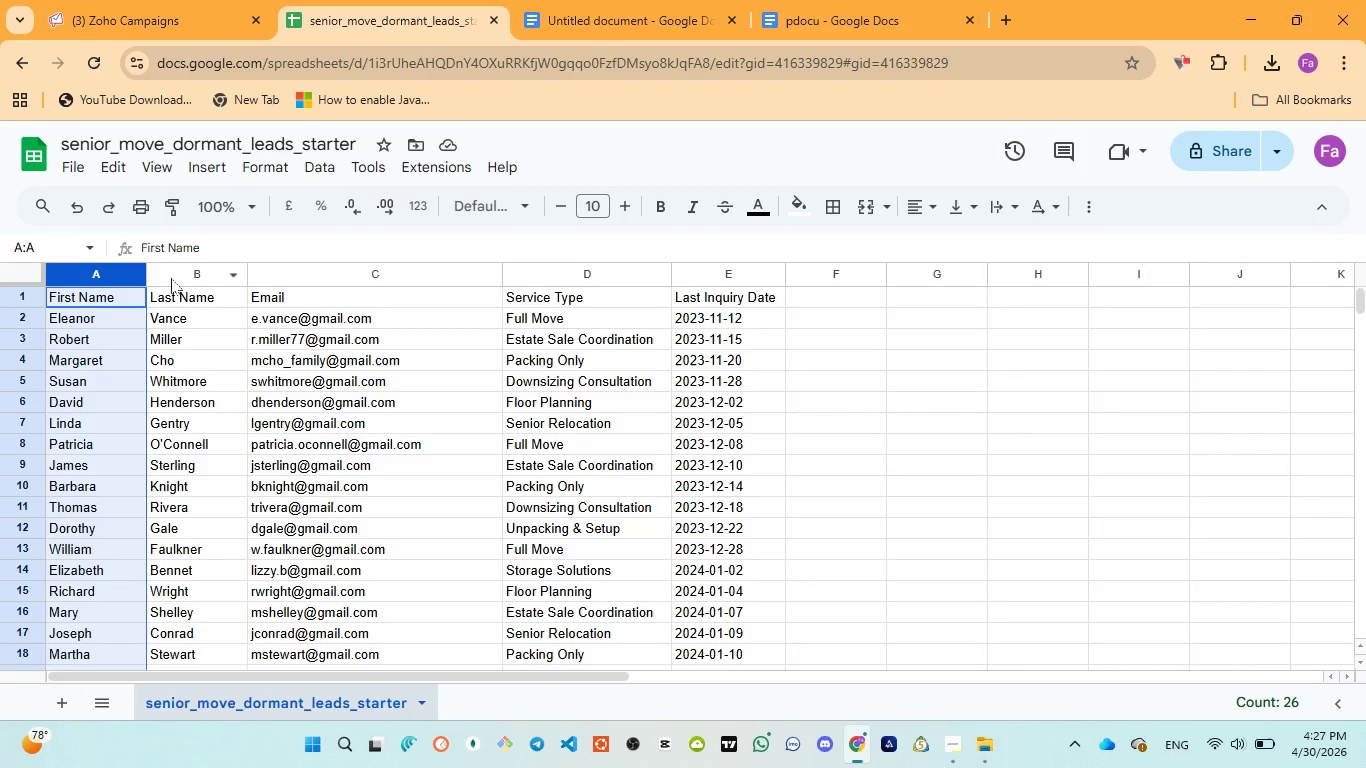 
left_click([171, 277])
 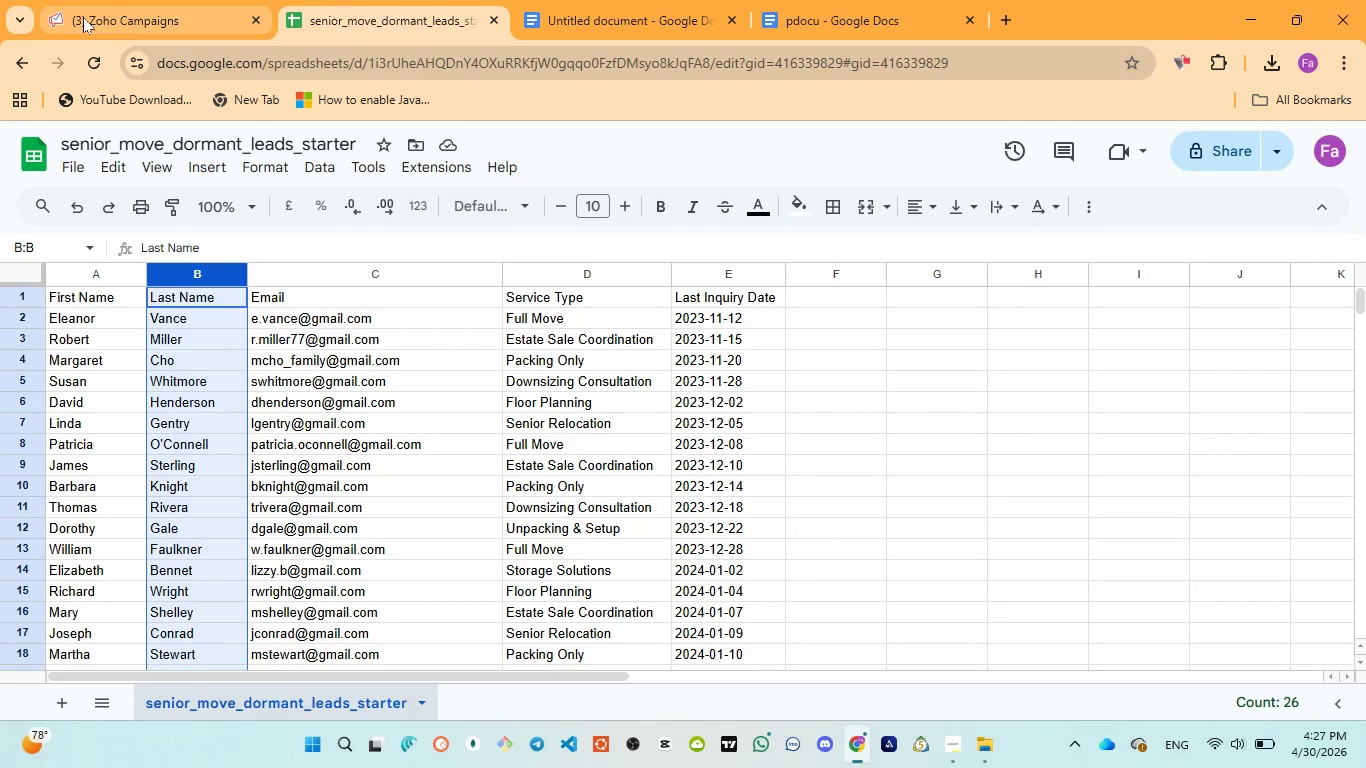 
left_click([84, 17])
 